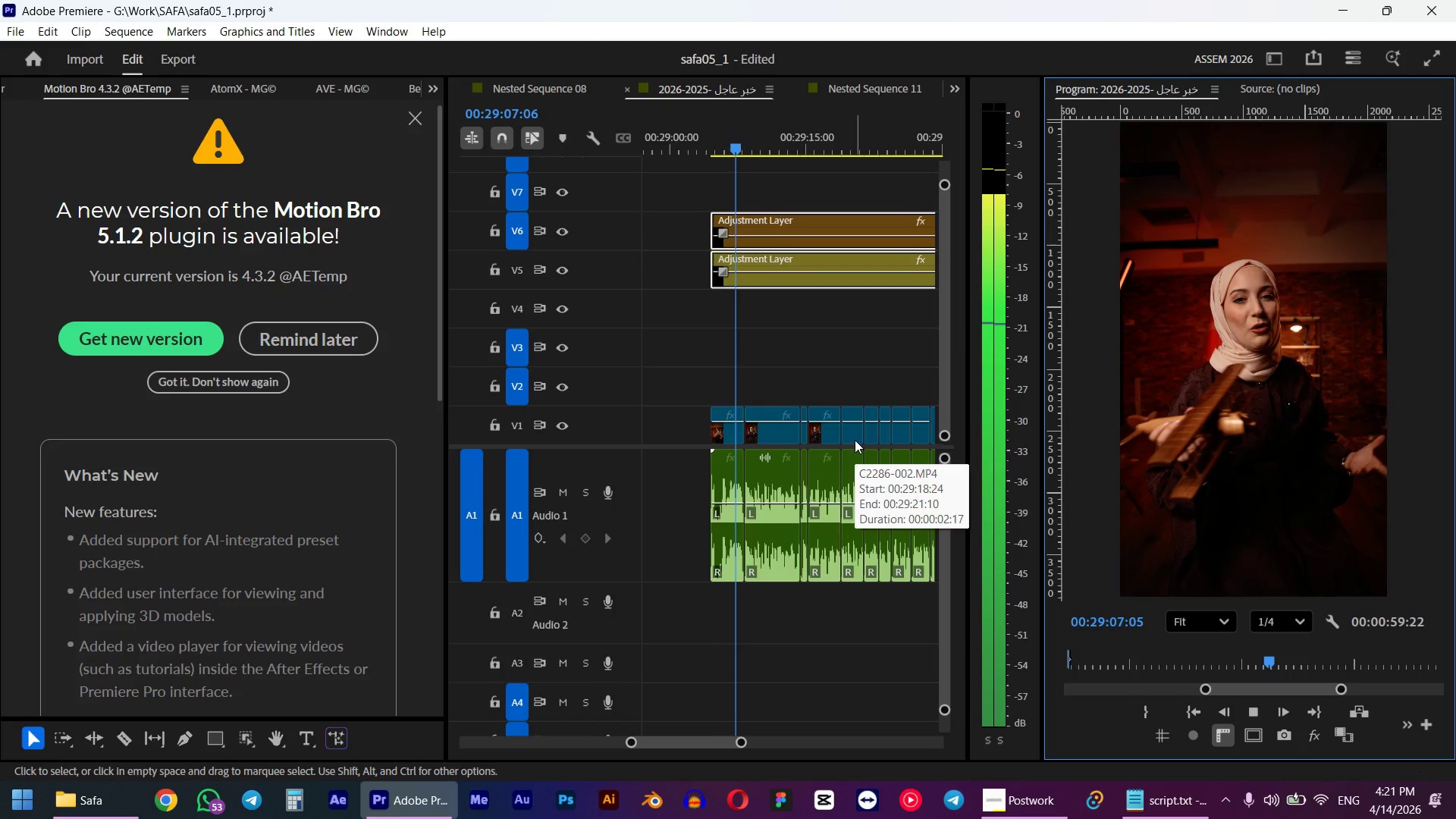 
left_click_drag(start_coordinate=[858, 186], to_coordinate=[796, 290])
 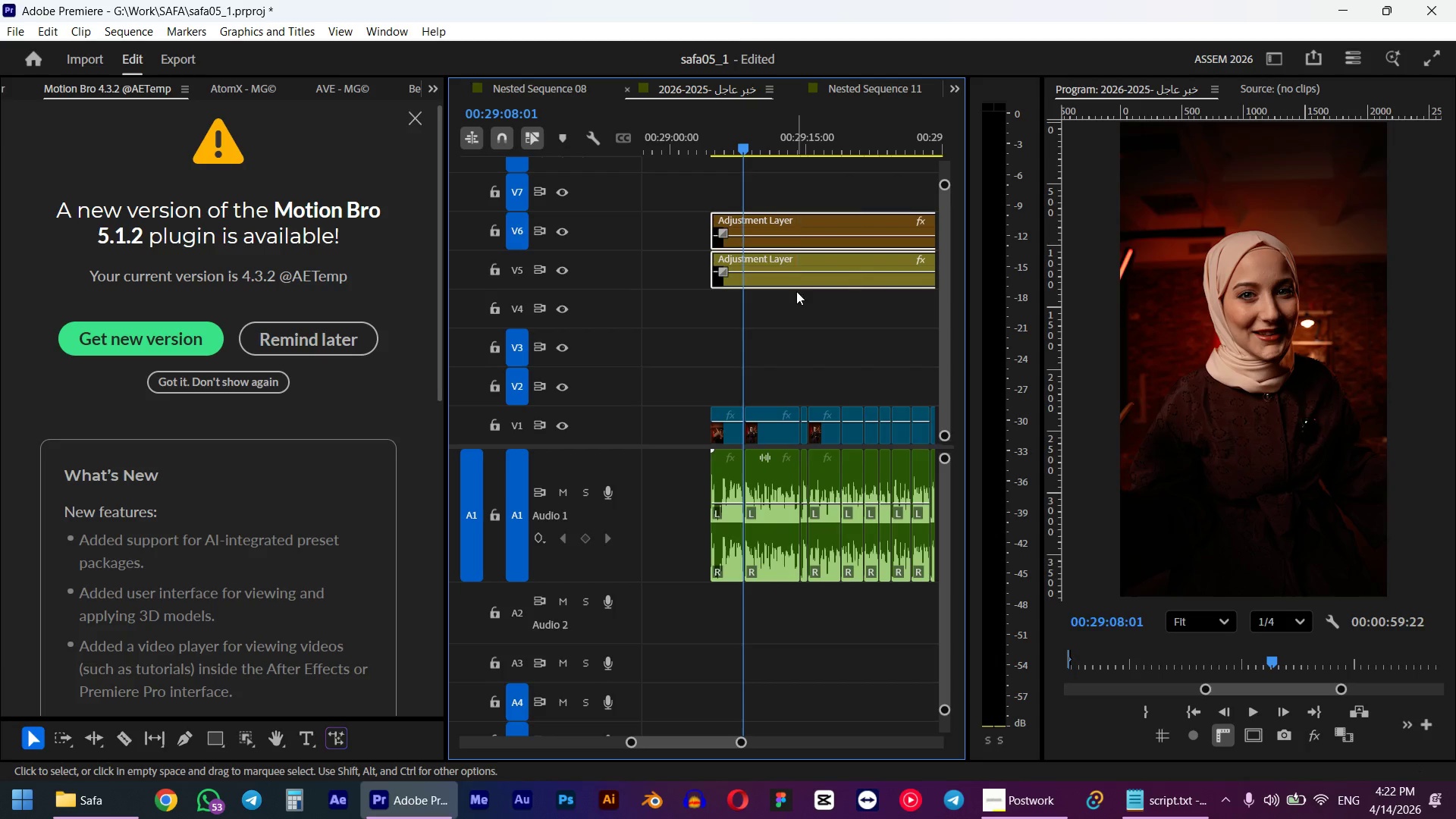 
key(Shift+E)
 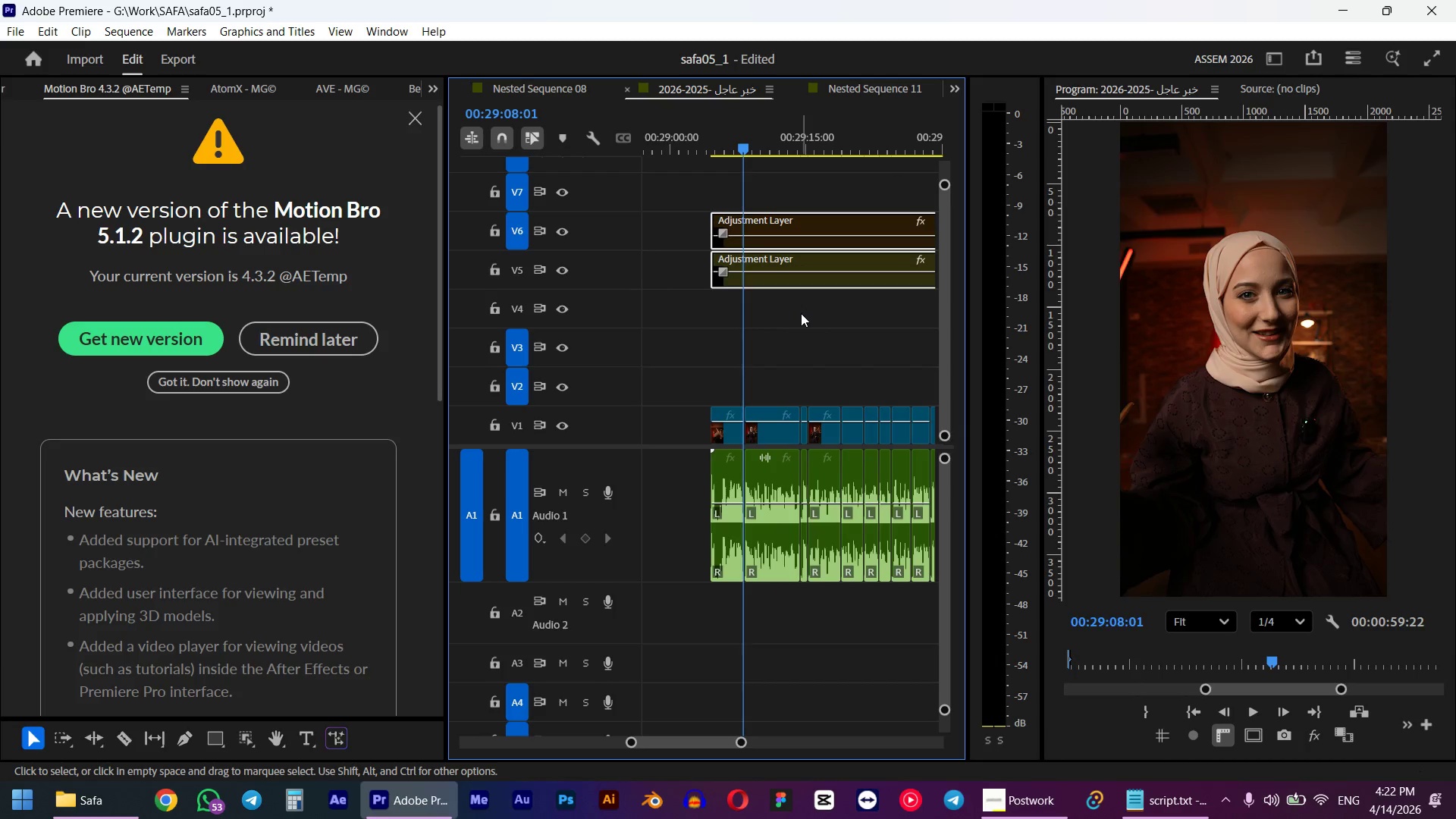 
key(Space)
 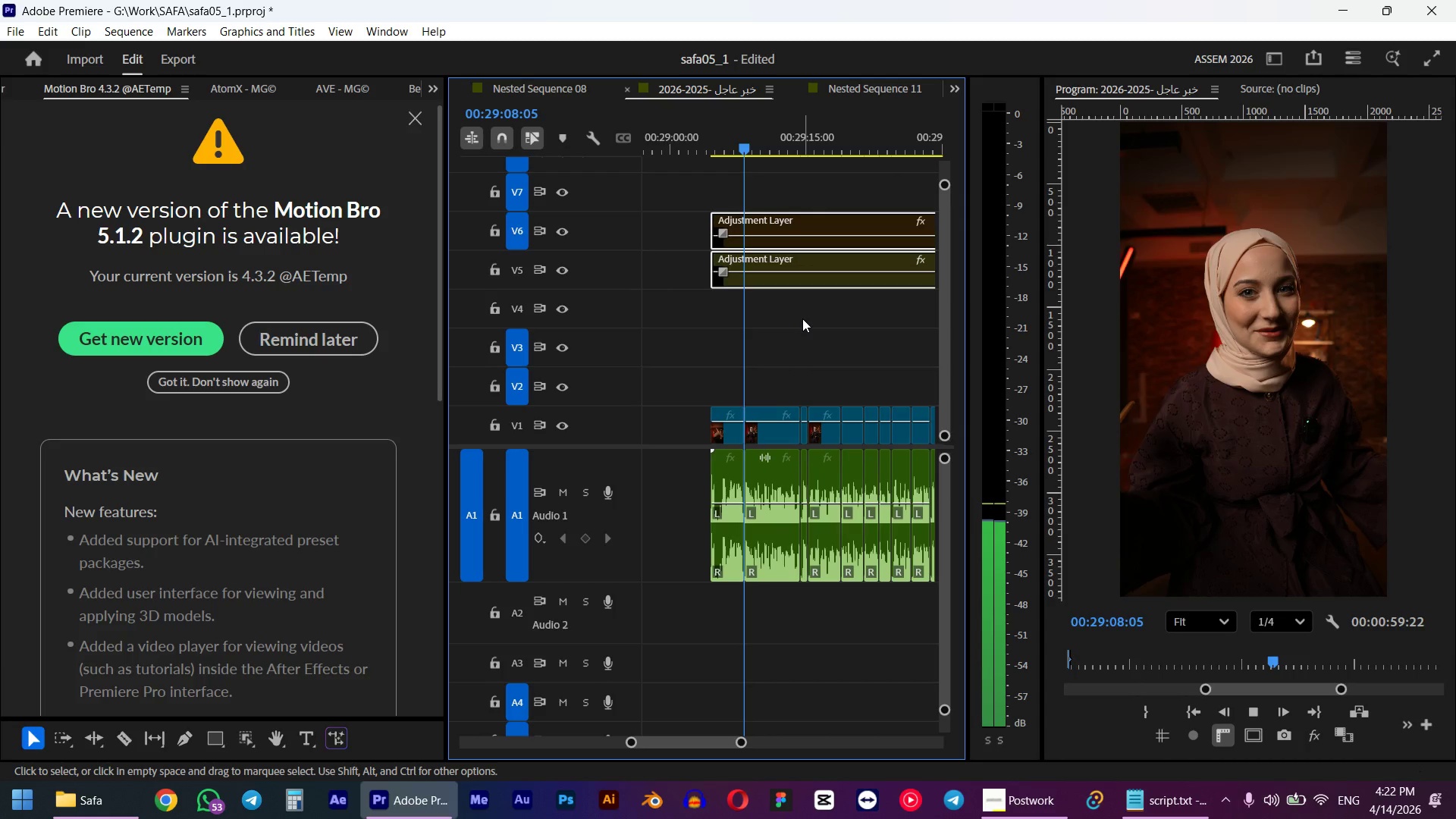 
scroll: coordinate [822, 360], scroll_direction: down, amount: 3.0
 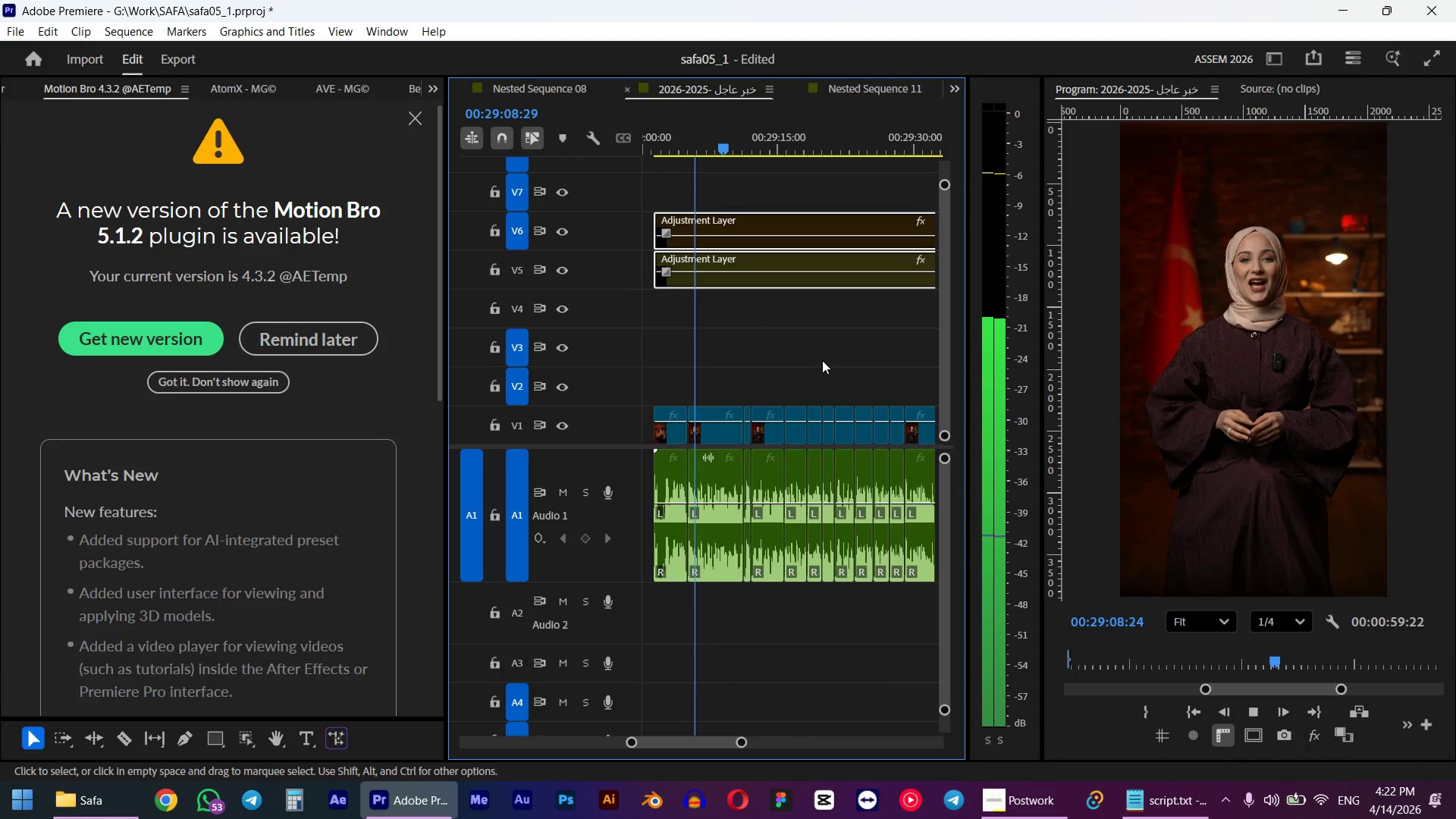 
key(Space)
 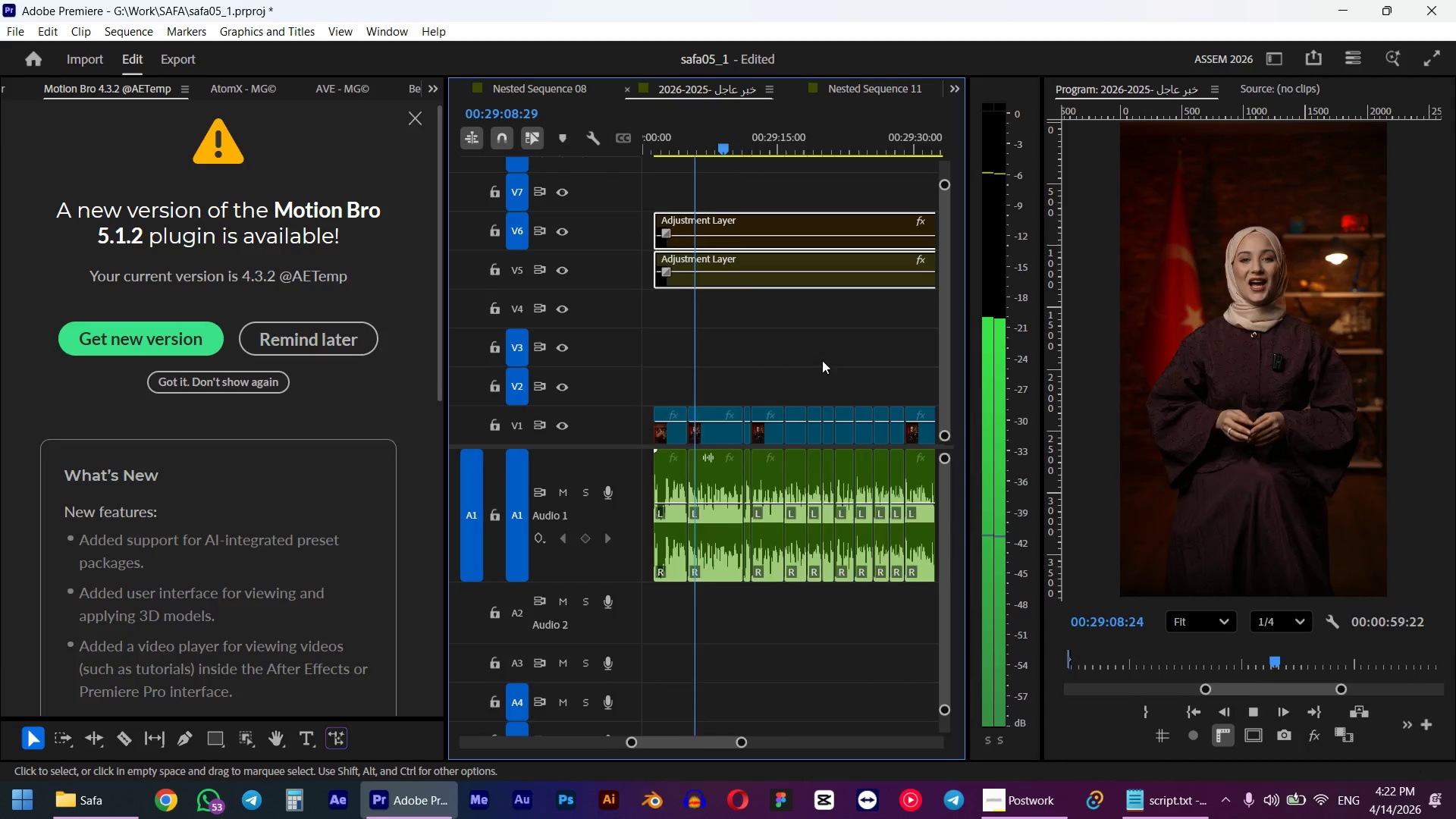 
hold_key(key=AltLeft, duration=0.83)
hold_key(key=AltLeft, duration=0.8)
scroll: coordinate [755, 406], scroll_direction: up, amount: 25.0
 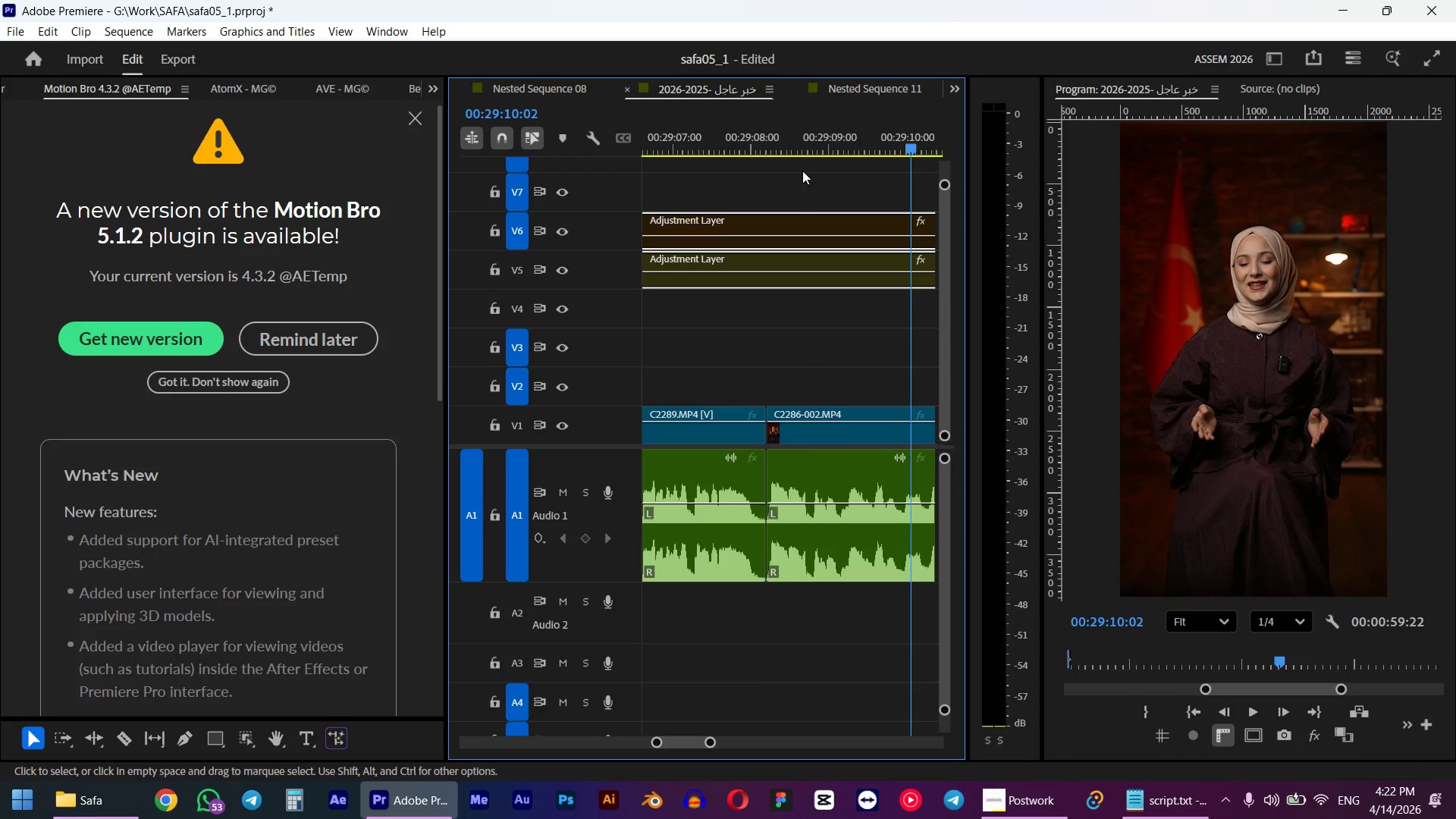 
left_click_drag(start_coordinate=[794, 130], to_coordinate=[759, 132])
 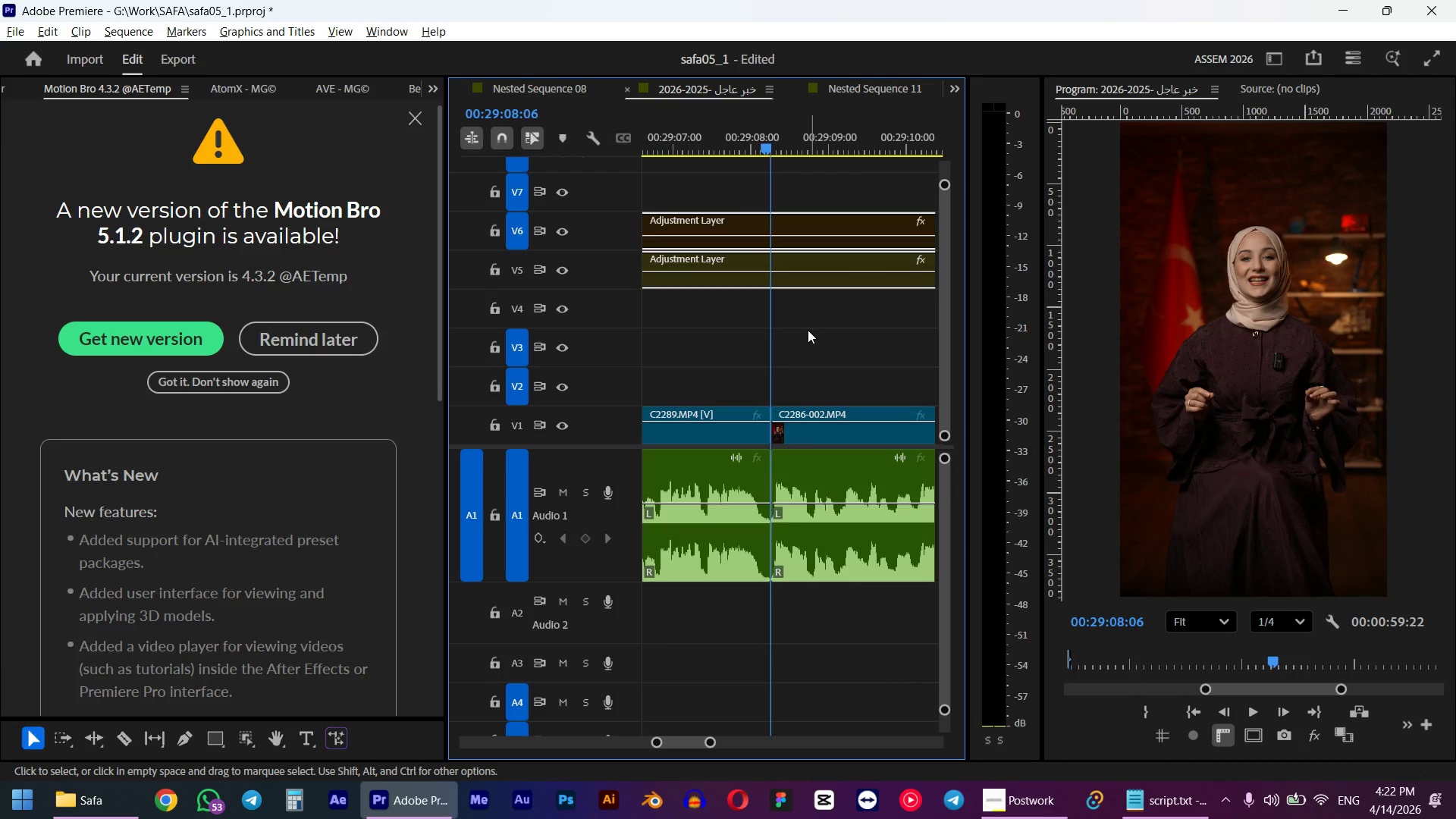 
hold_key(key=ShiftLeft, duration=0.47)
 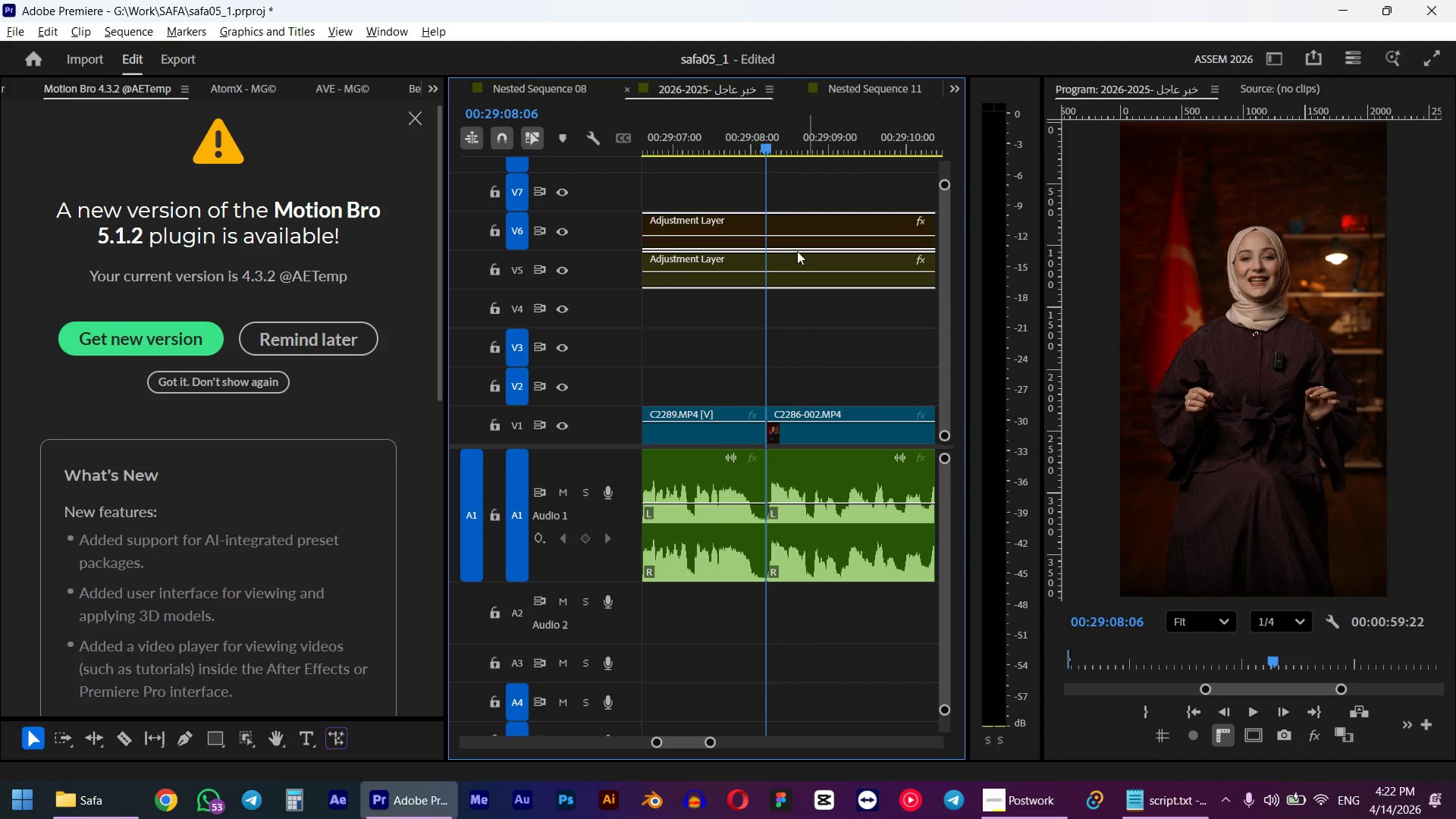 
hold_key(key=AltLeft, duration=2.02)
scroll: coordinate [798, 327], scroll_direction: down, amount: 27.0
 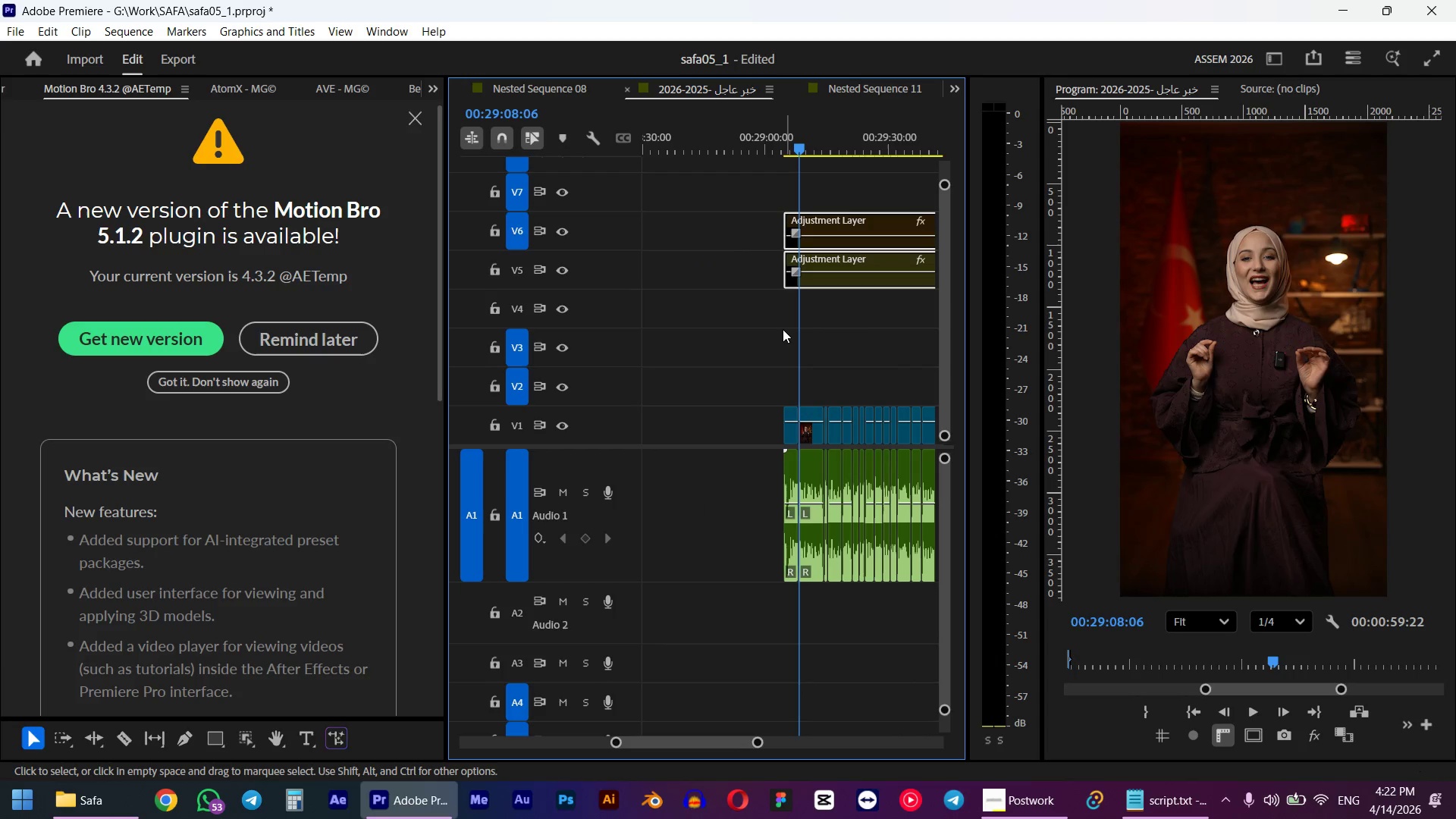 
hold_key(key=AltLeft, duration=0.38)
scroll: coordinate [779, 330], scroll_direction: up, amount: 1.0
 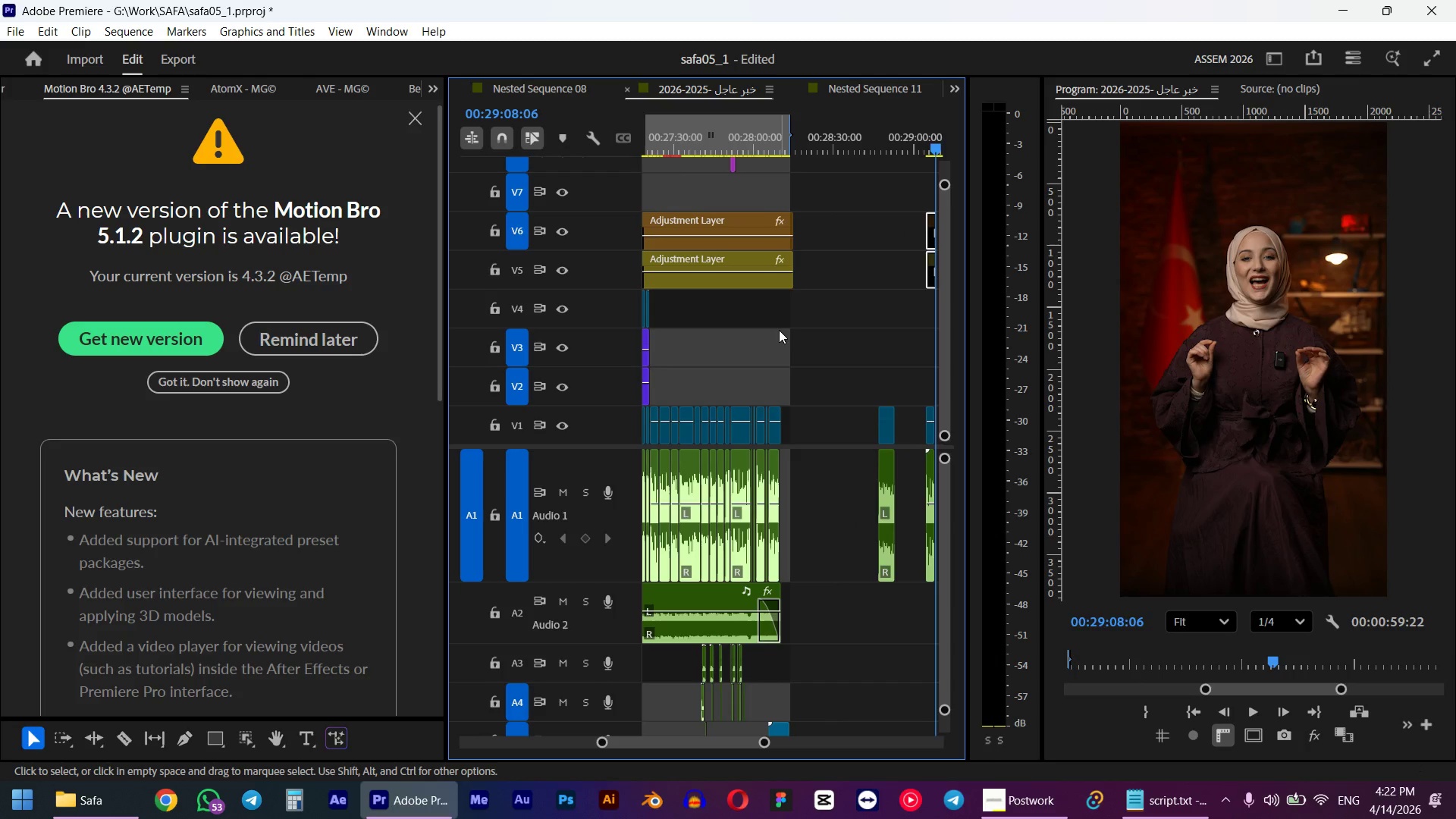 
hold_key(key=AltLeft, duration=0.34)
hold_key(key=ControlLeft, duration=4.64)
scroll: coordinate [830, 305], scroll_direction: up, amount: 67.0
 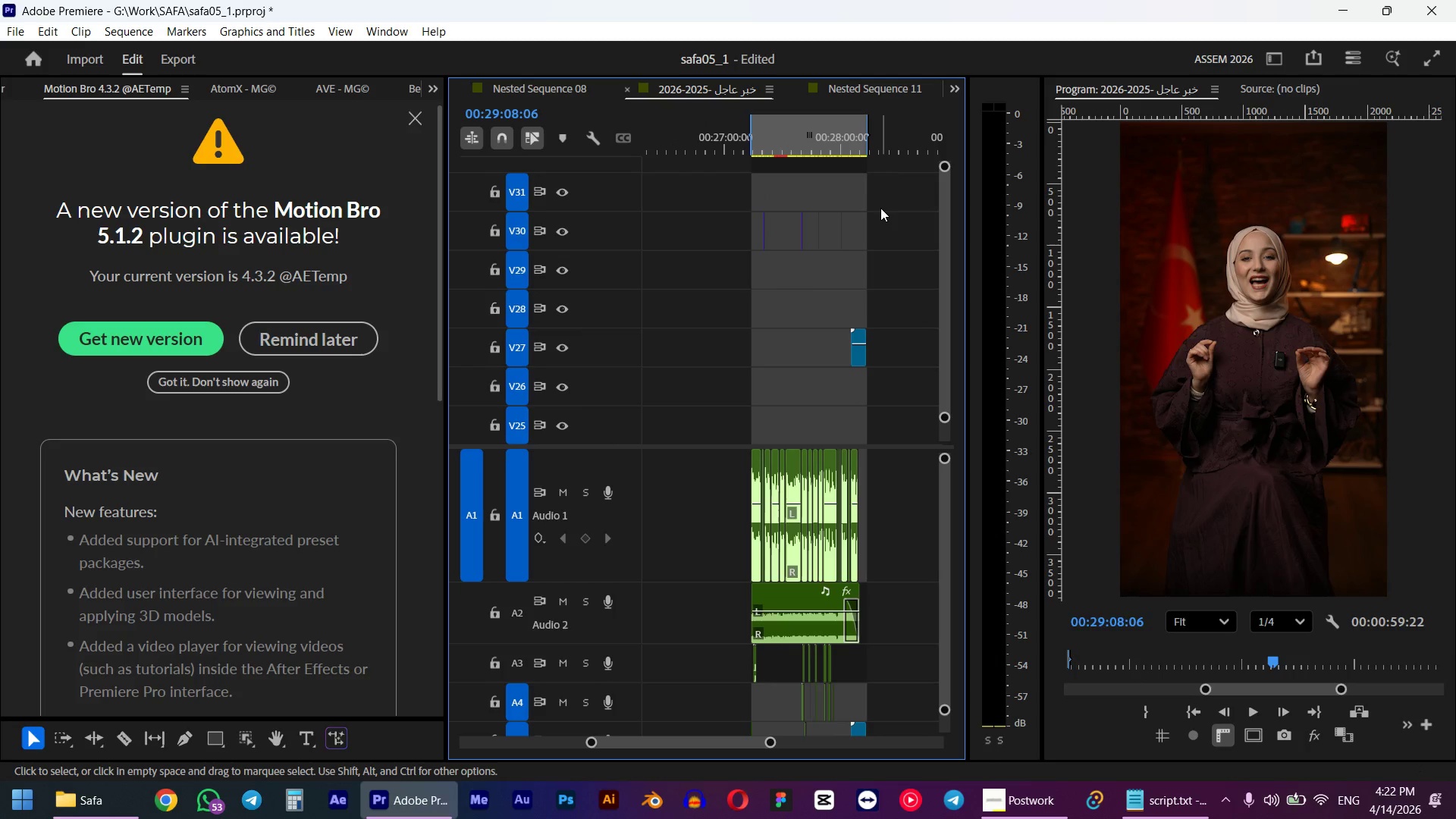 
left_click_drag(start_coordinate=[882, 193], to_coordinate=[716, 256])
 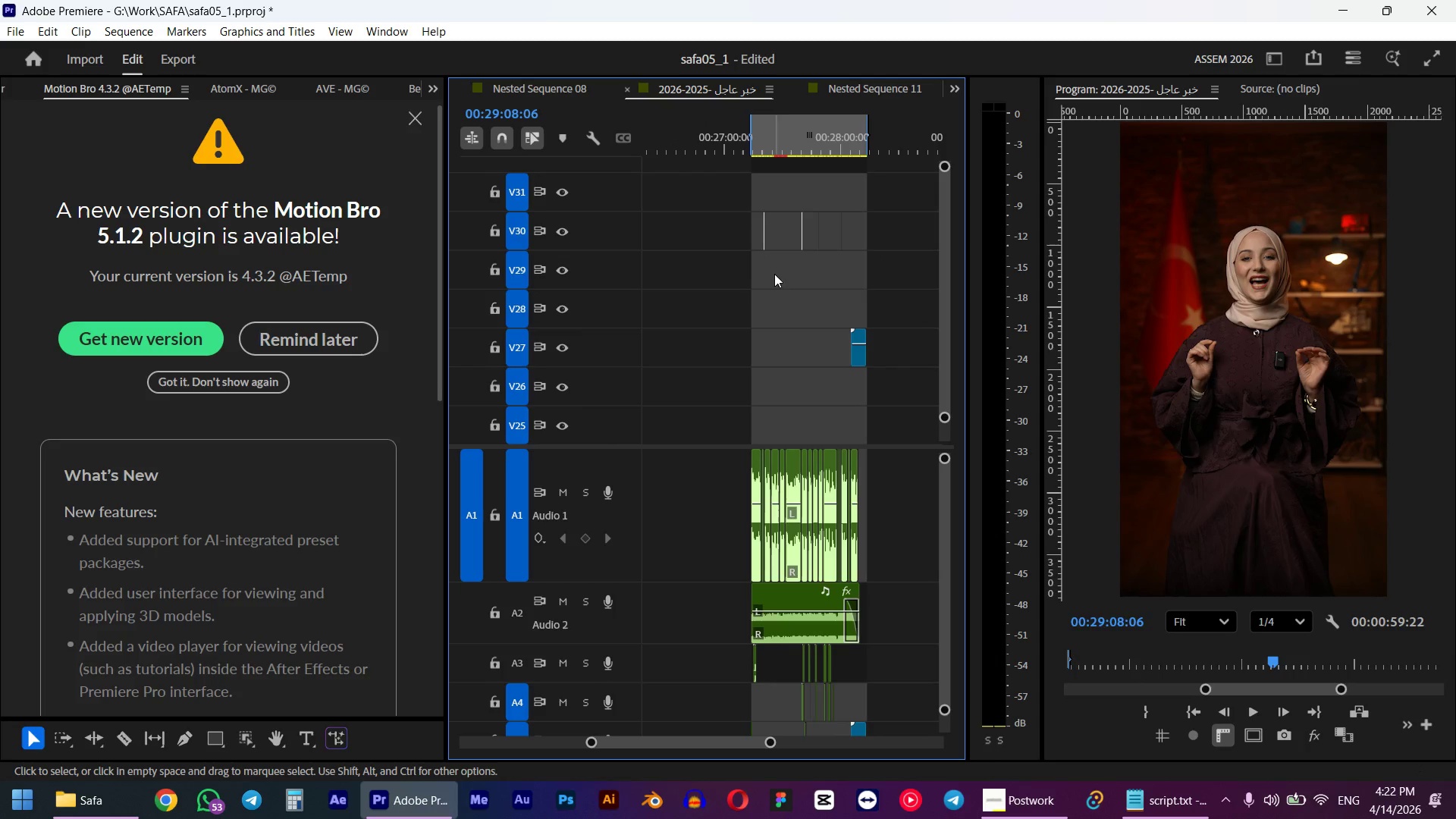 
key(Control+C)
 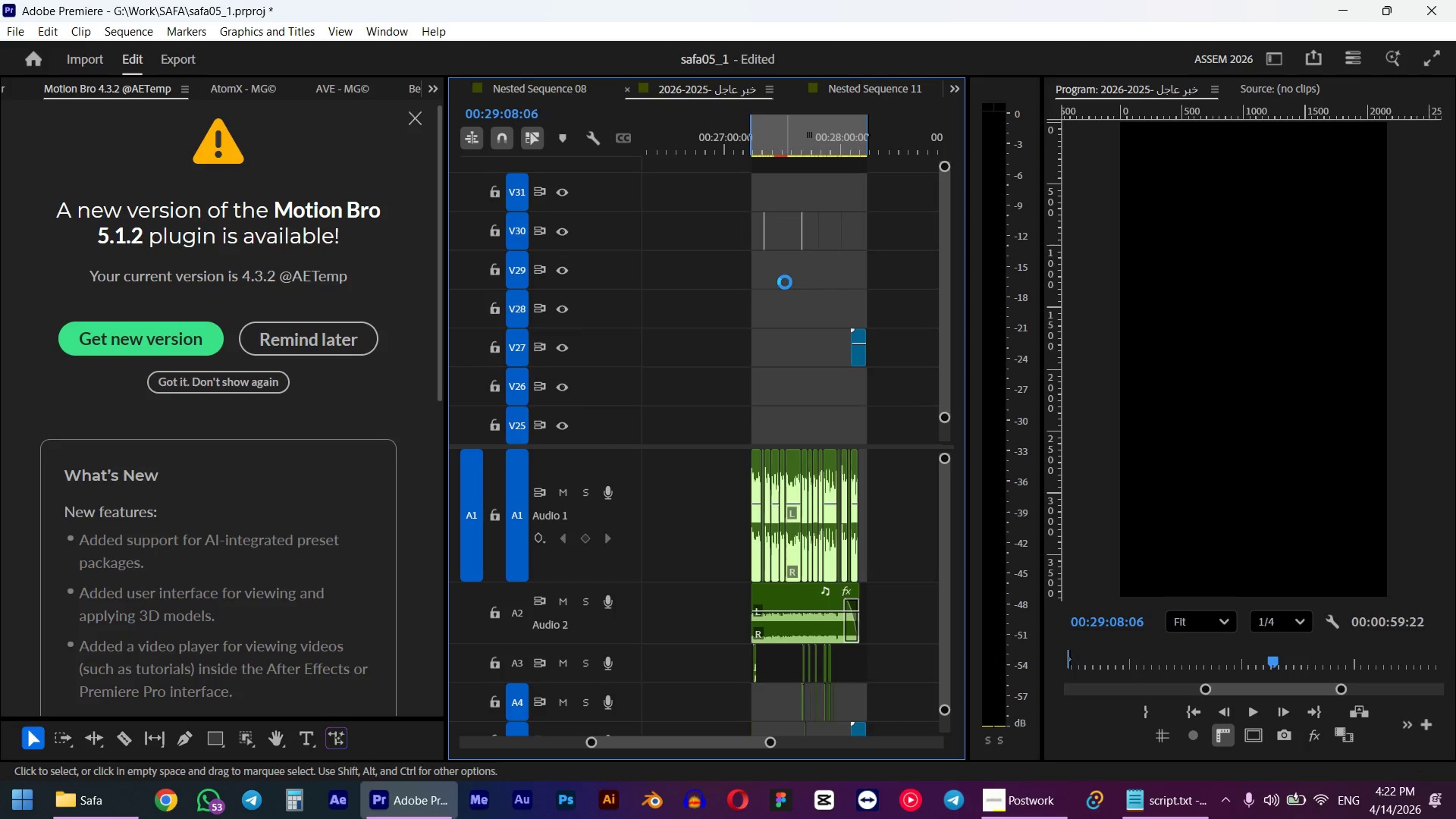 
key(Control+V)
 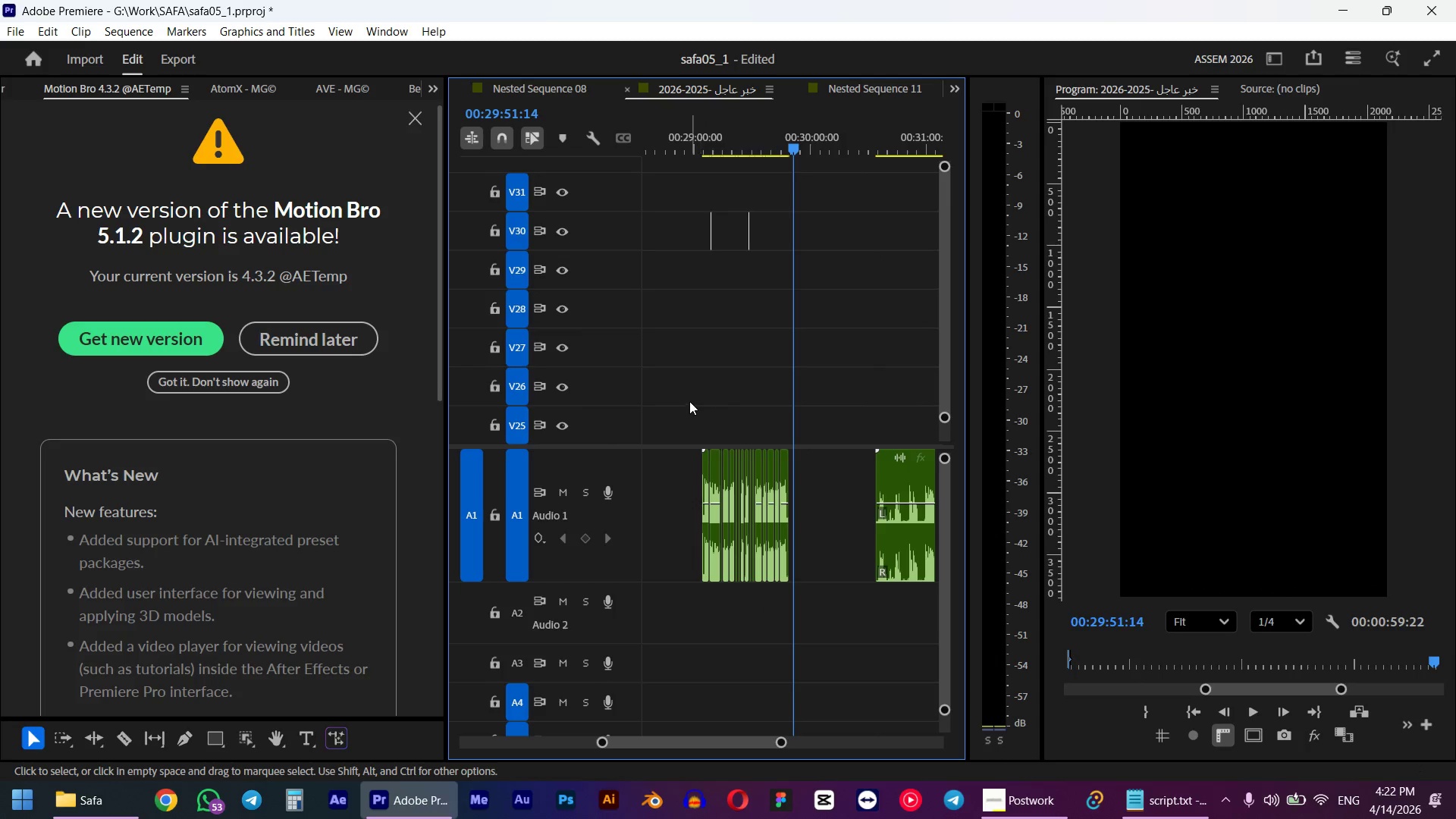 
hold_key(key=AltLeft, duration=1.86)
scroll: coordinate [786, 367], scroll_direction: up, amount: 44.0
 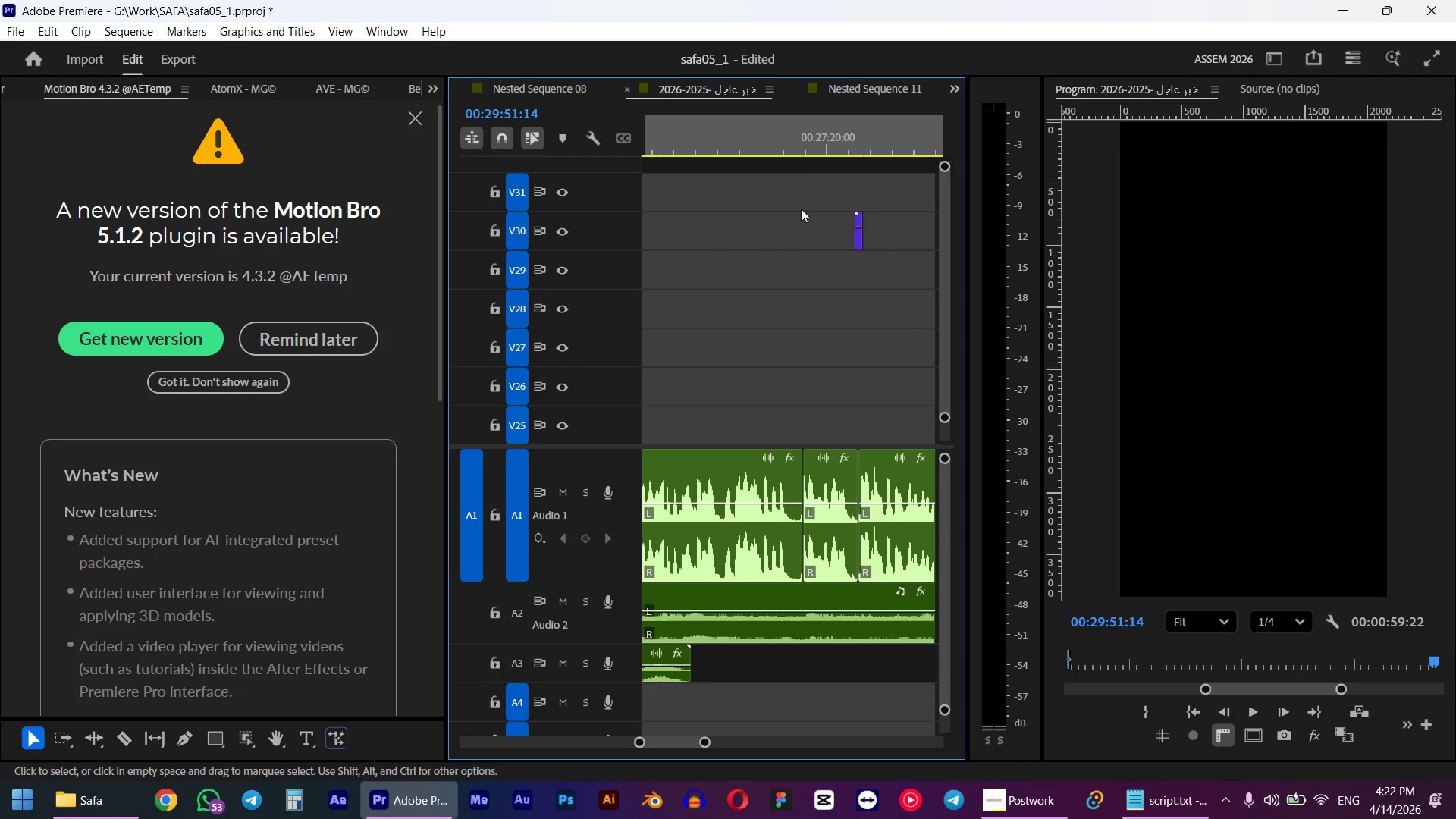 
hold_key(key=AltLeft, duration=0.67)
 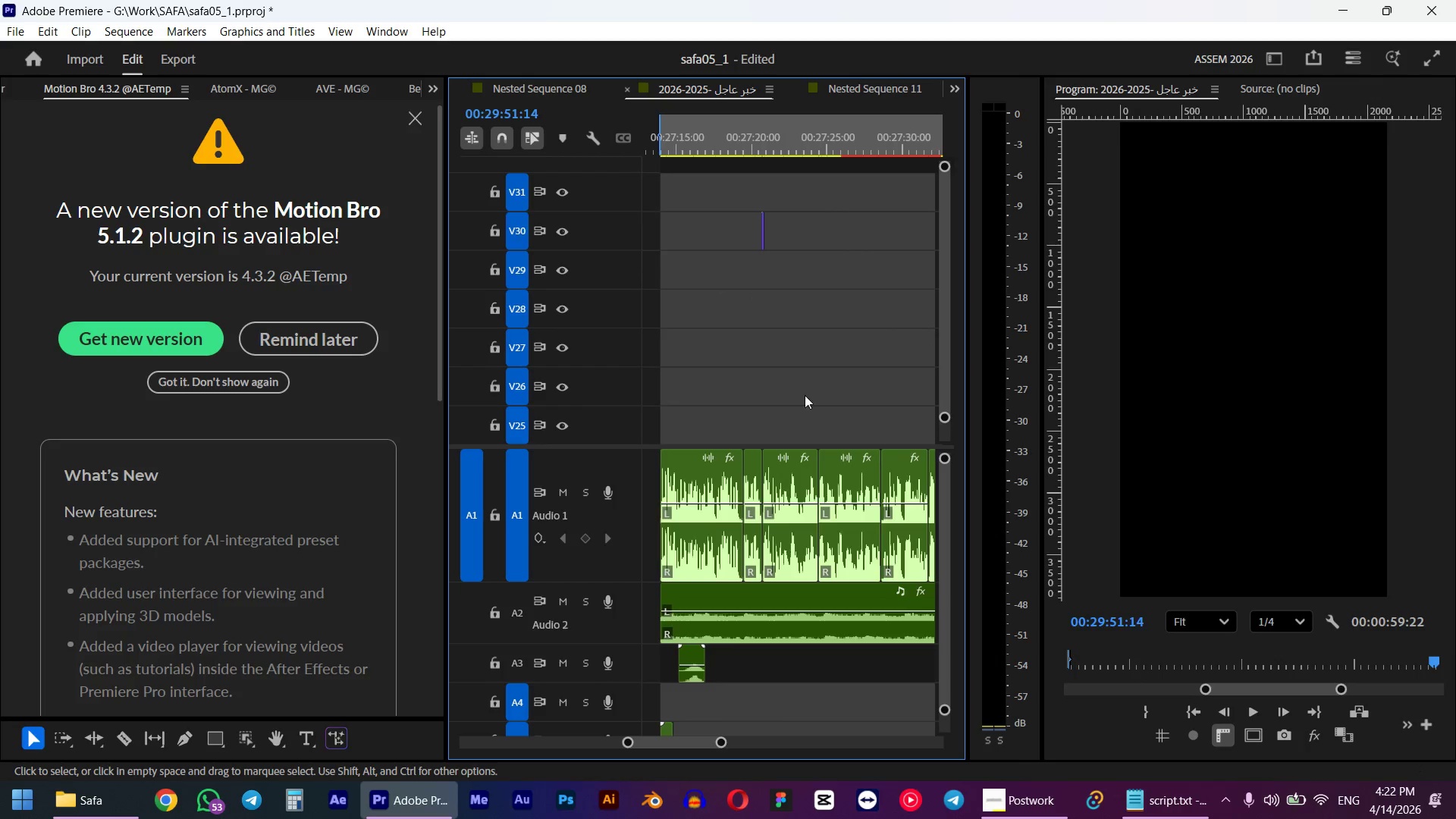 
hold_key(key=ControlLeft, duration=0.8)
 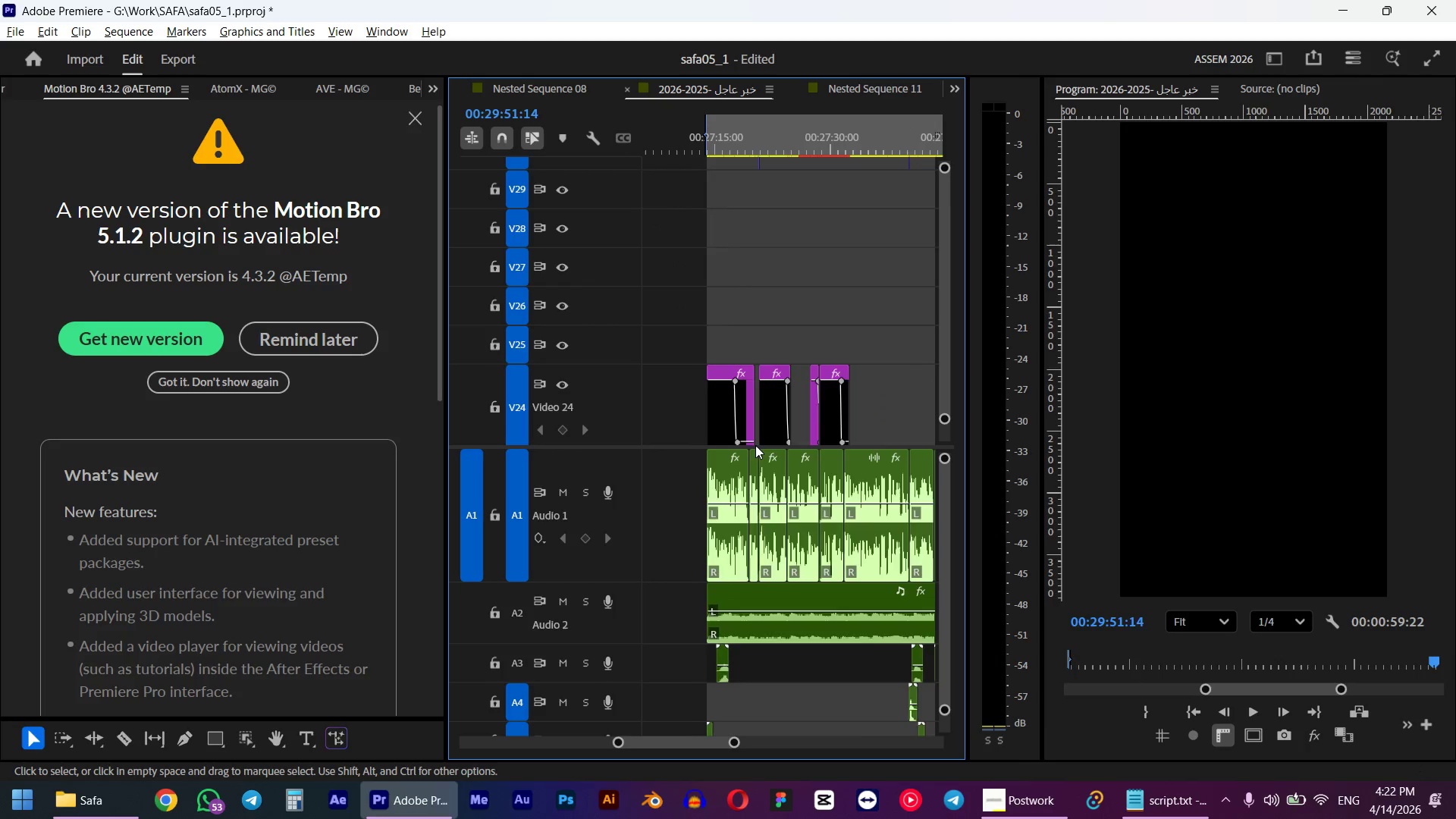 
scroll: coordinate [817, 386], scroll_direction: down, amount: 8.0
 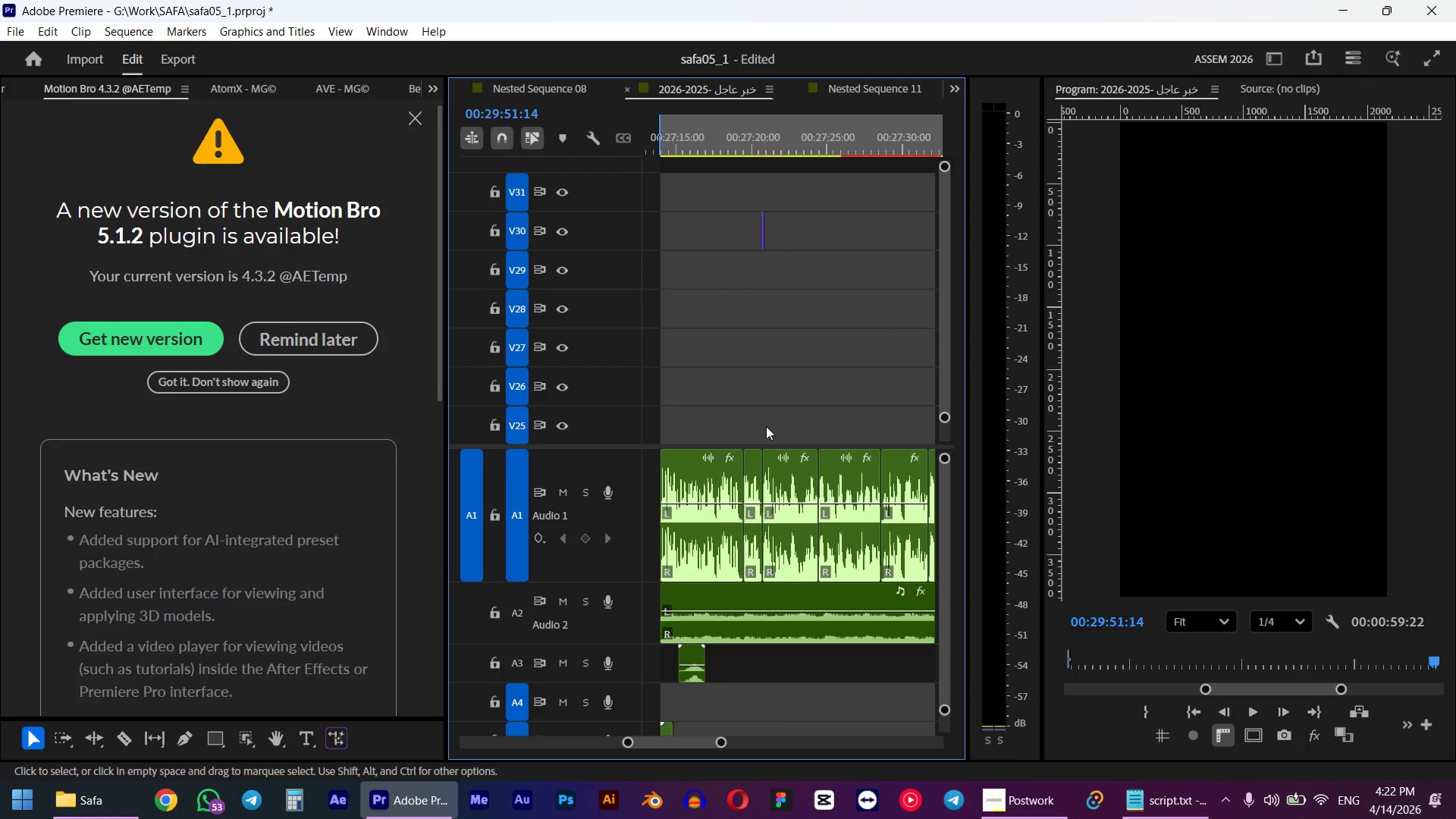 
hold_key(key=AltLeft, duration=1.03)
scroll: coordinate [802, 440], scroll_direction: down, amount: 39.0
 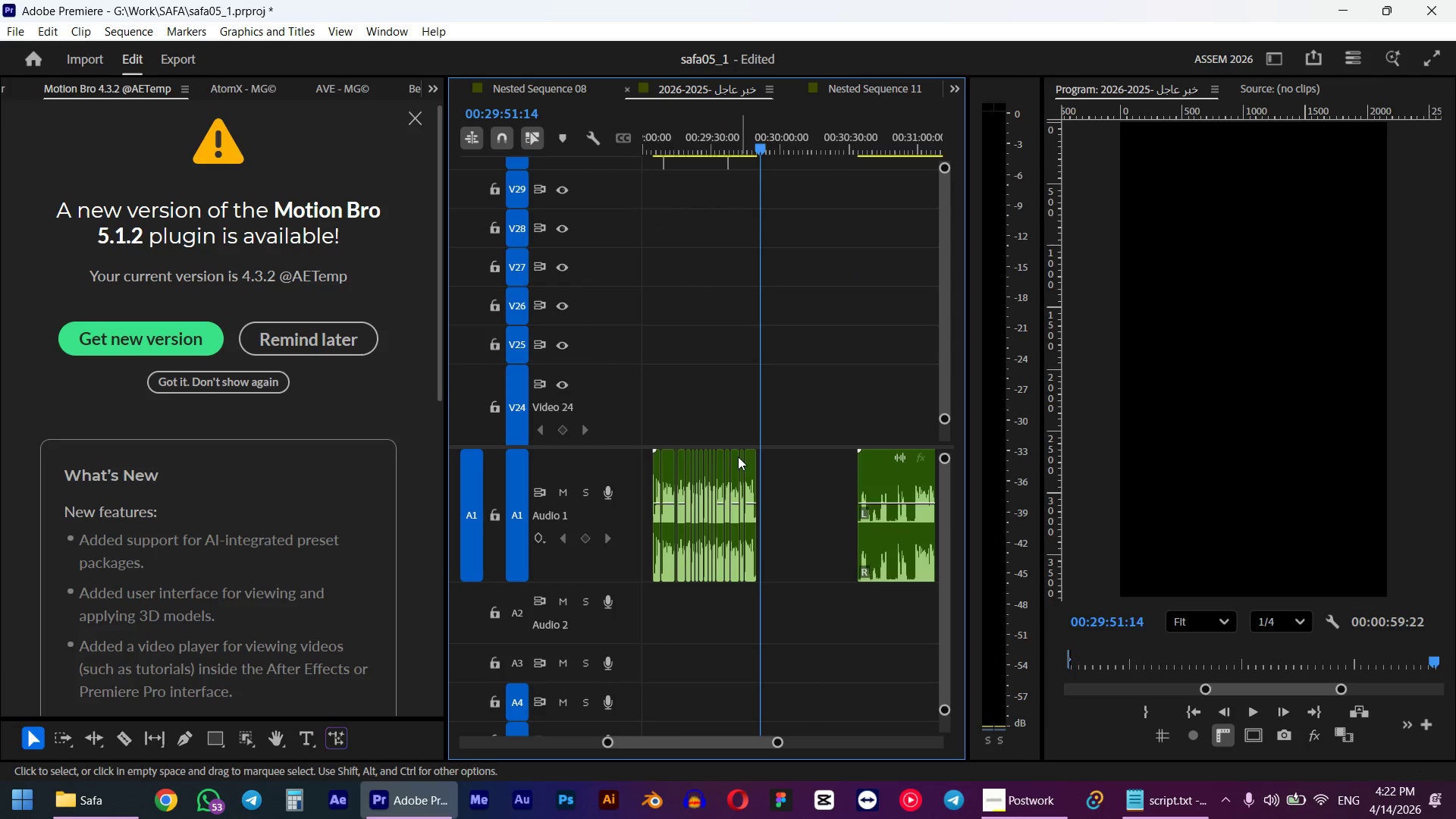 
scroll: coordinate [738, 457], scroll_direction: up, amount: 5.0
 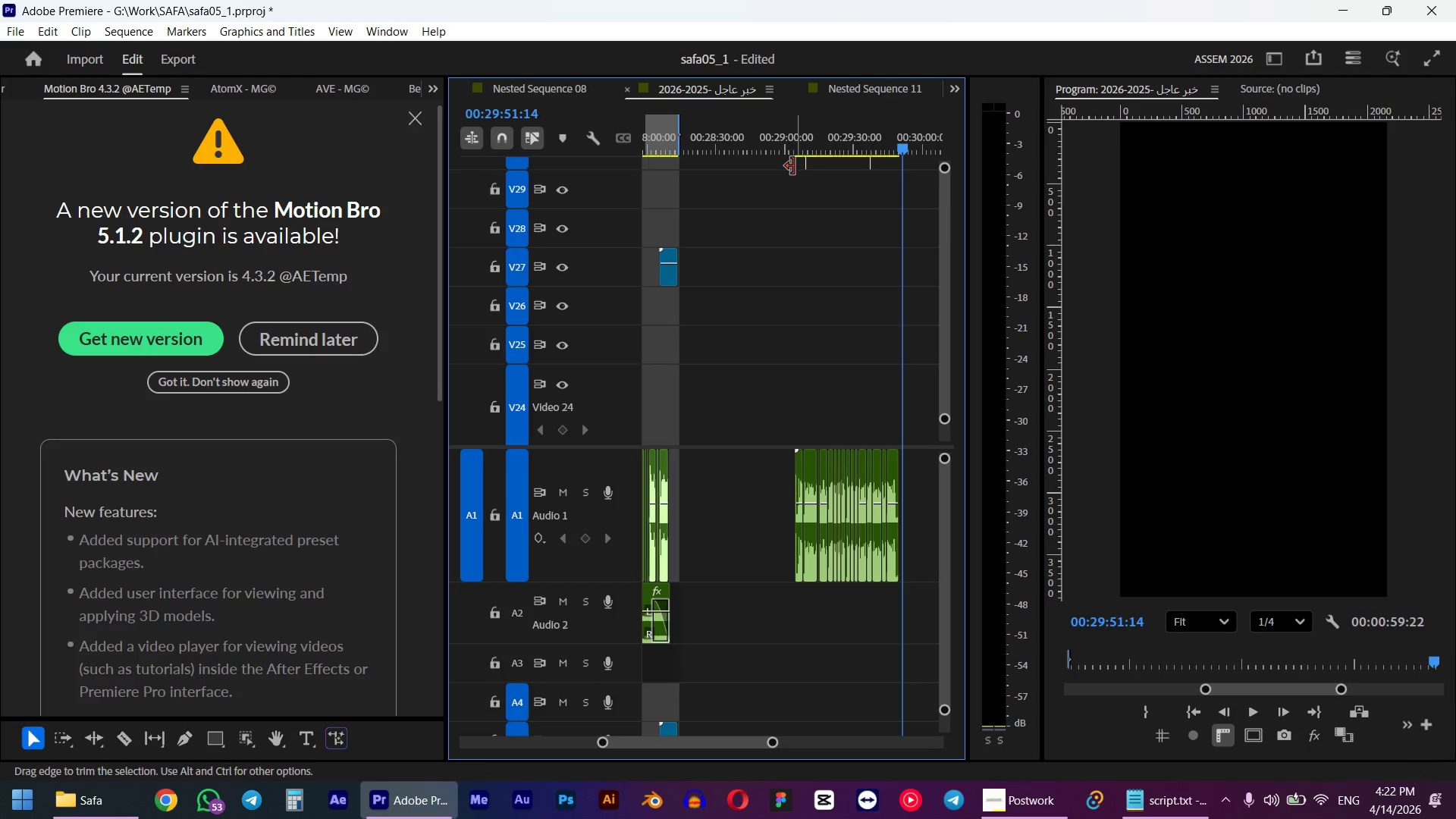 
left_click_drag(start_coordinate=[788, 137], to_coordinate=[793, 135])
 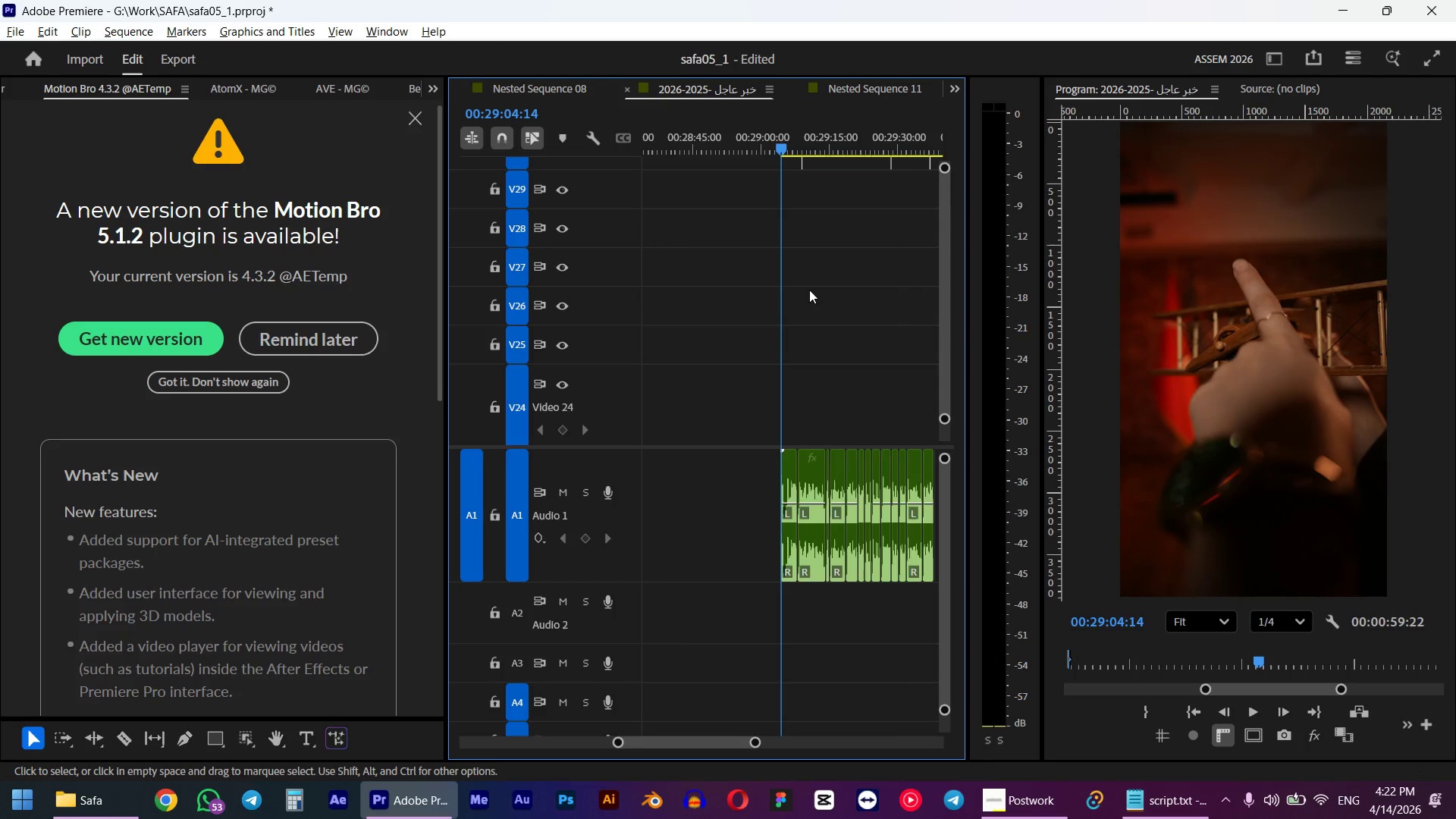 
hold_key(key=ShiftLeft, duration=0.83)
 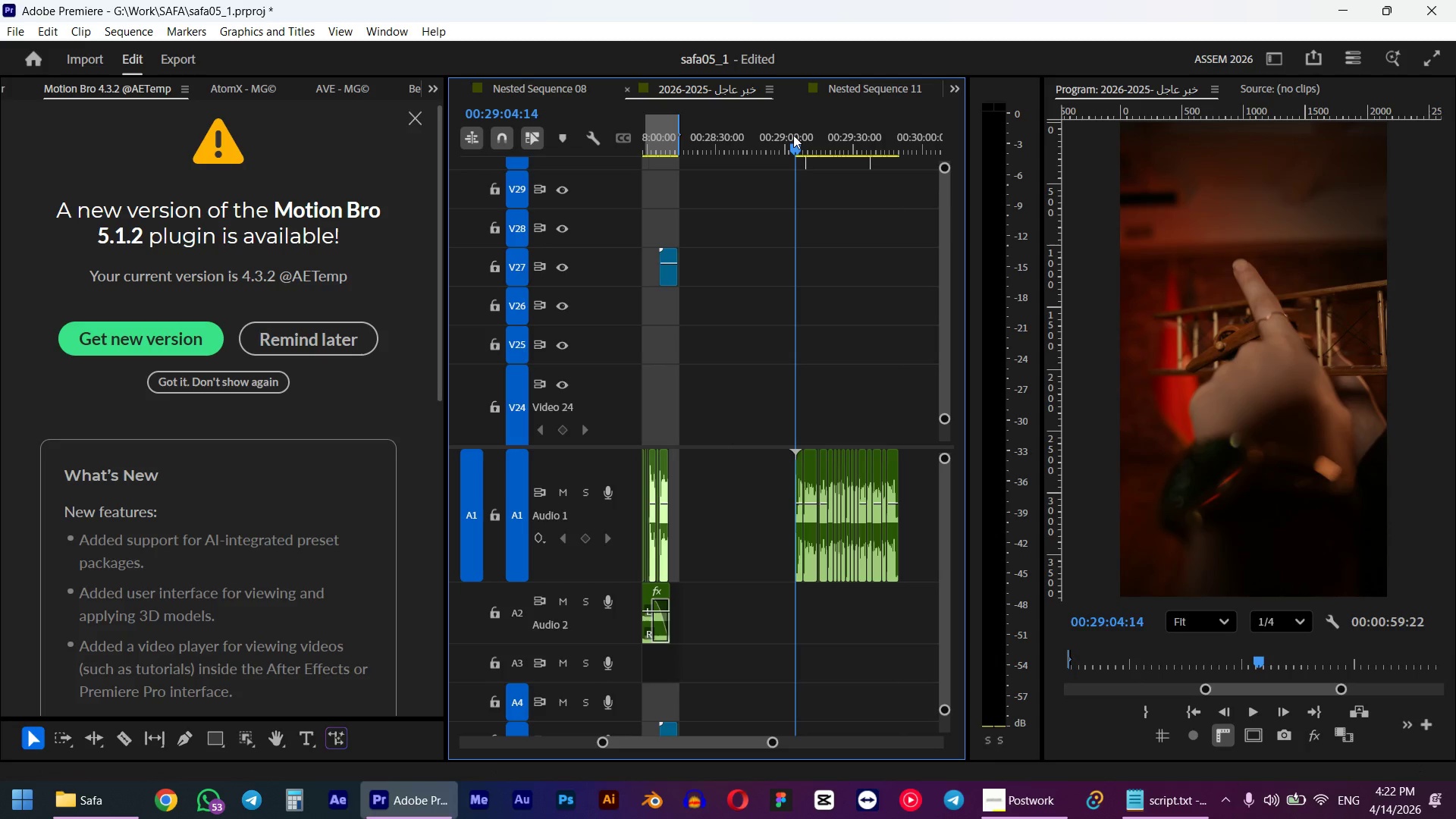 
hold_key(key=AltLeft, duration=1.31)
scroll: coordinate [799, 277], scroll_direction: up, amount: 17.0
 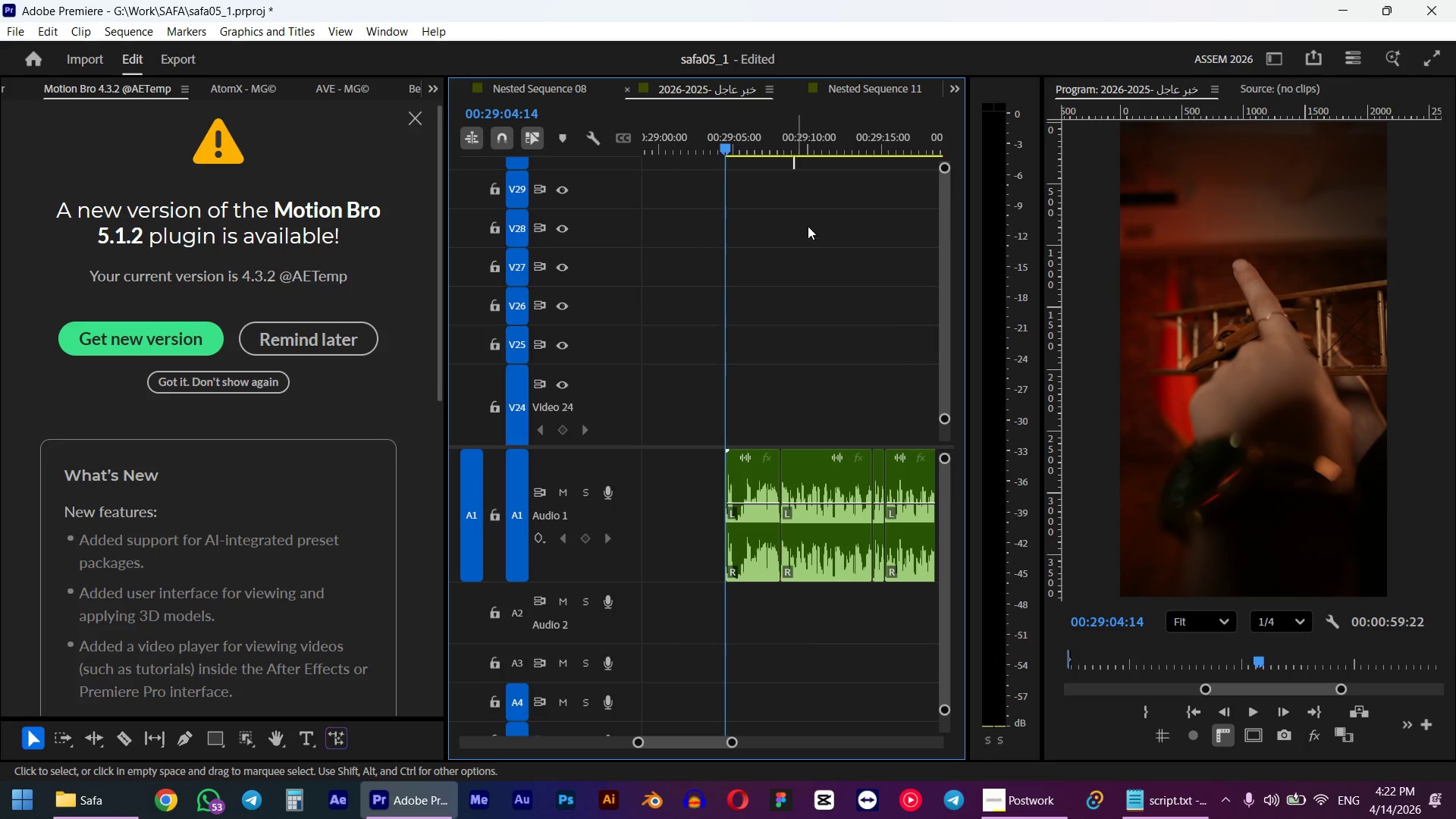 
left_click([808, 226])
 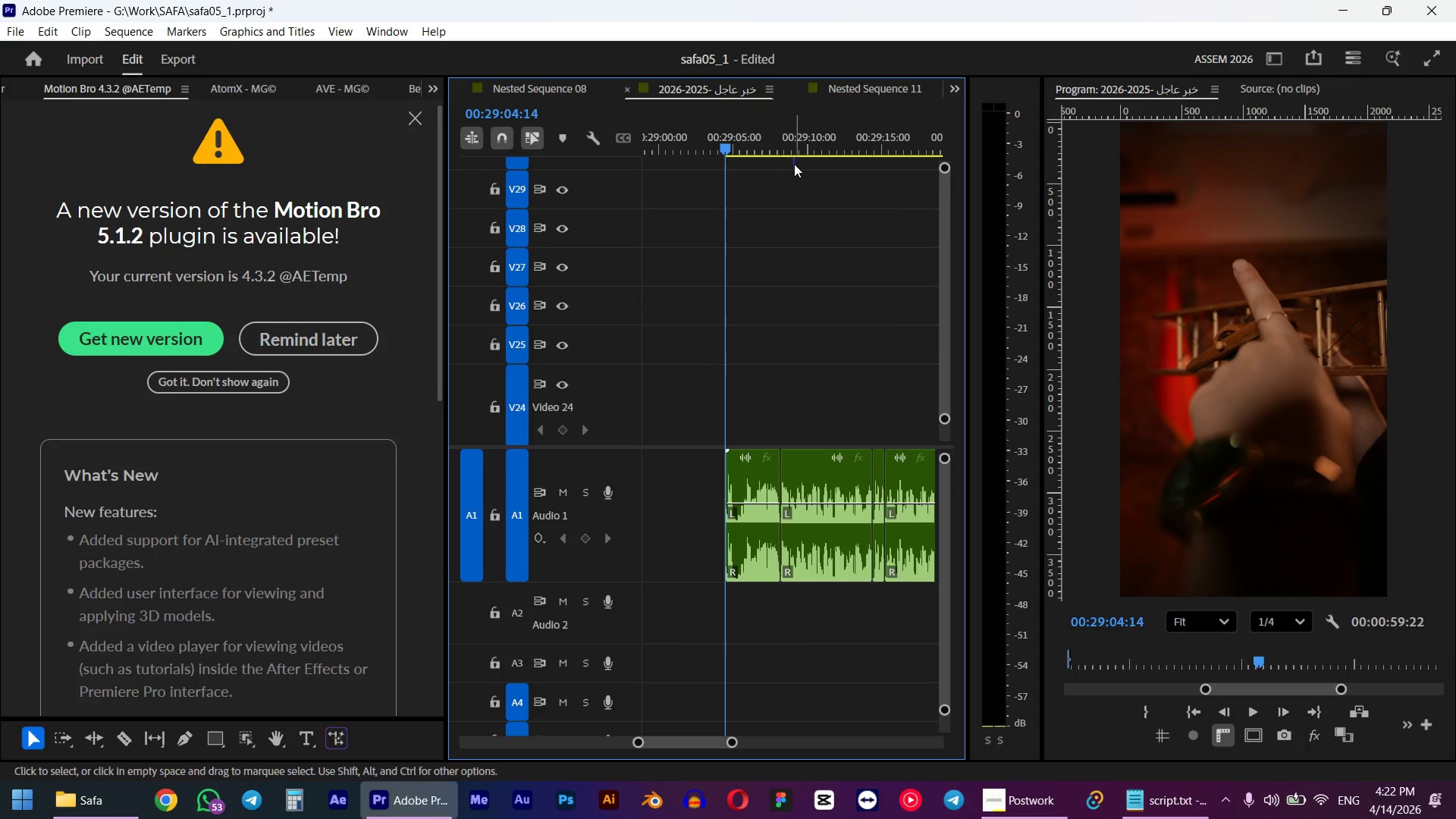 
left_click([795, 163])
 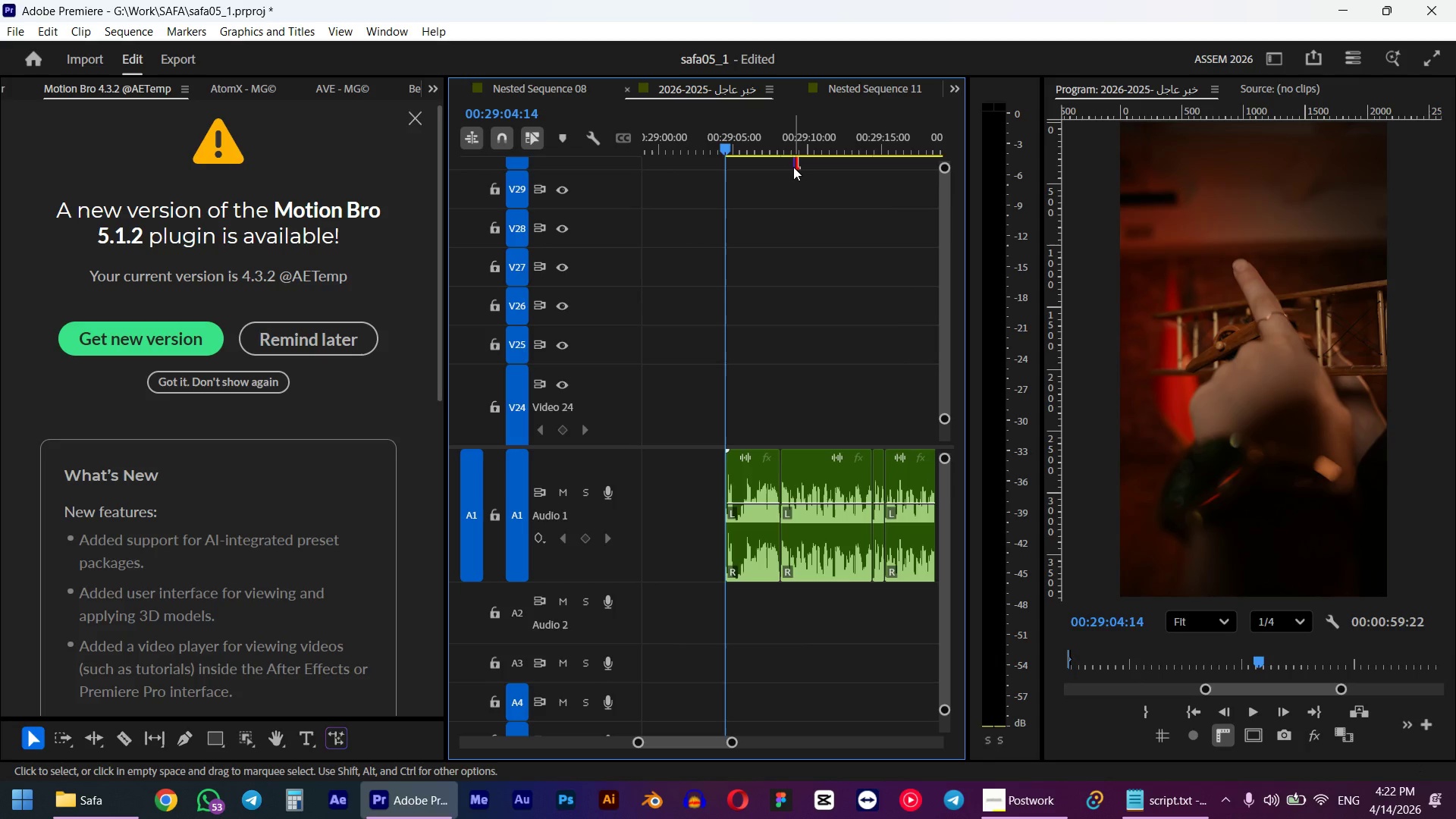 
left_click([793, 167])
 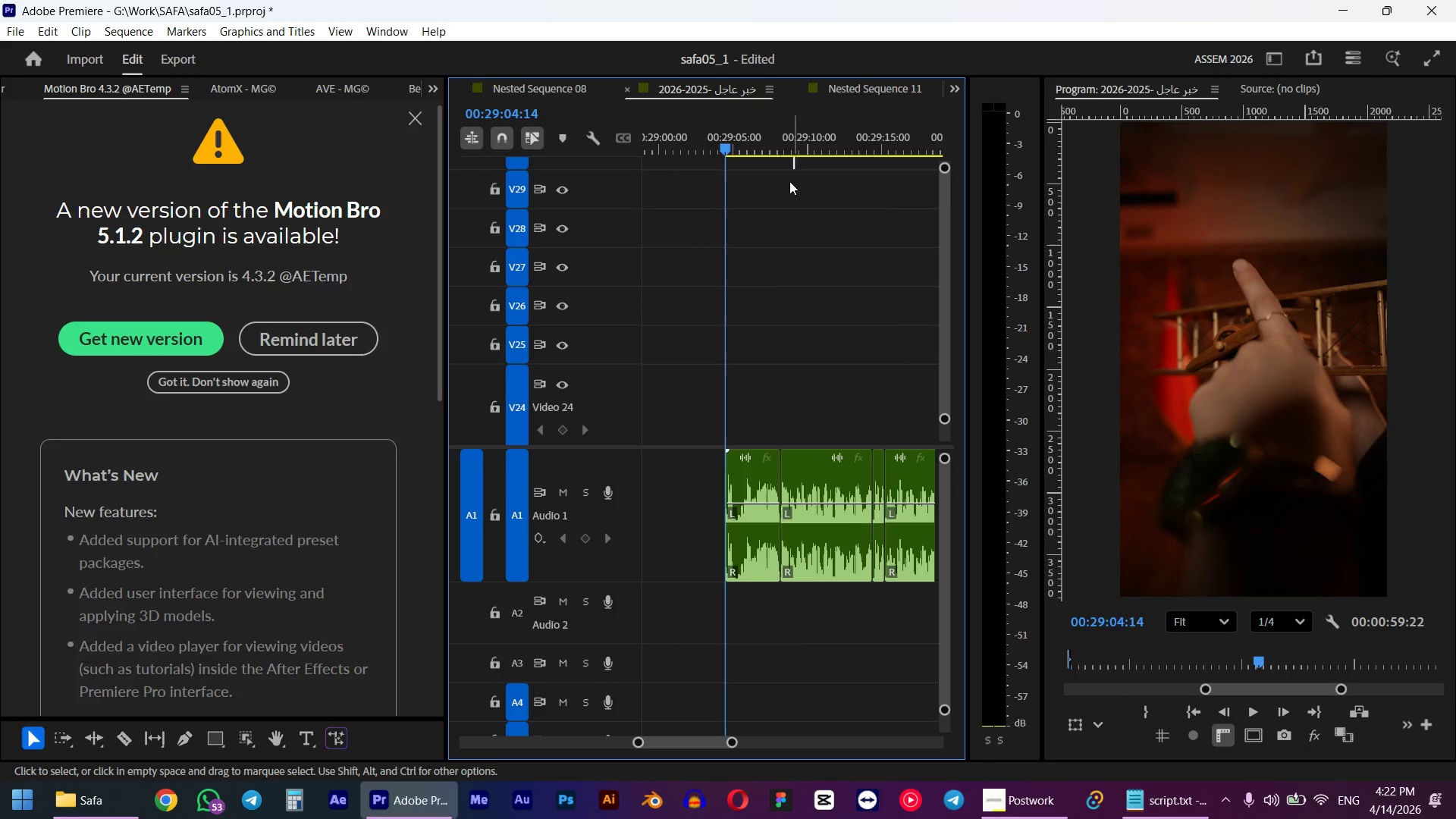 
hold_key(key=AltLeft, duration=0.88)
scroll: coordinate [789, 288], scroll_direction: up, amount: 12.0
 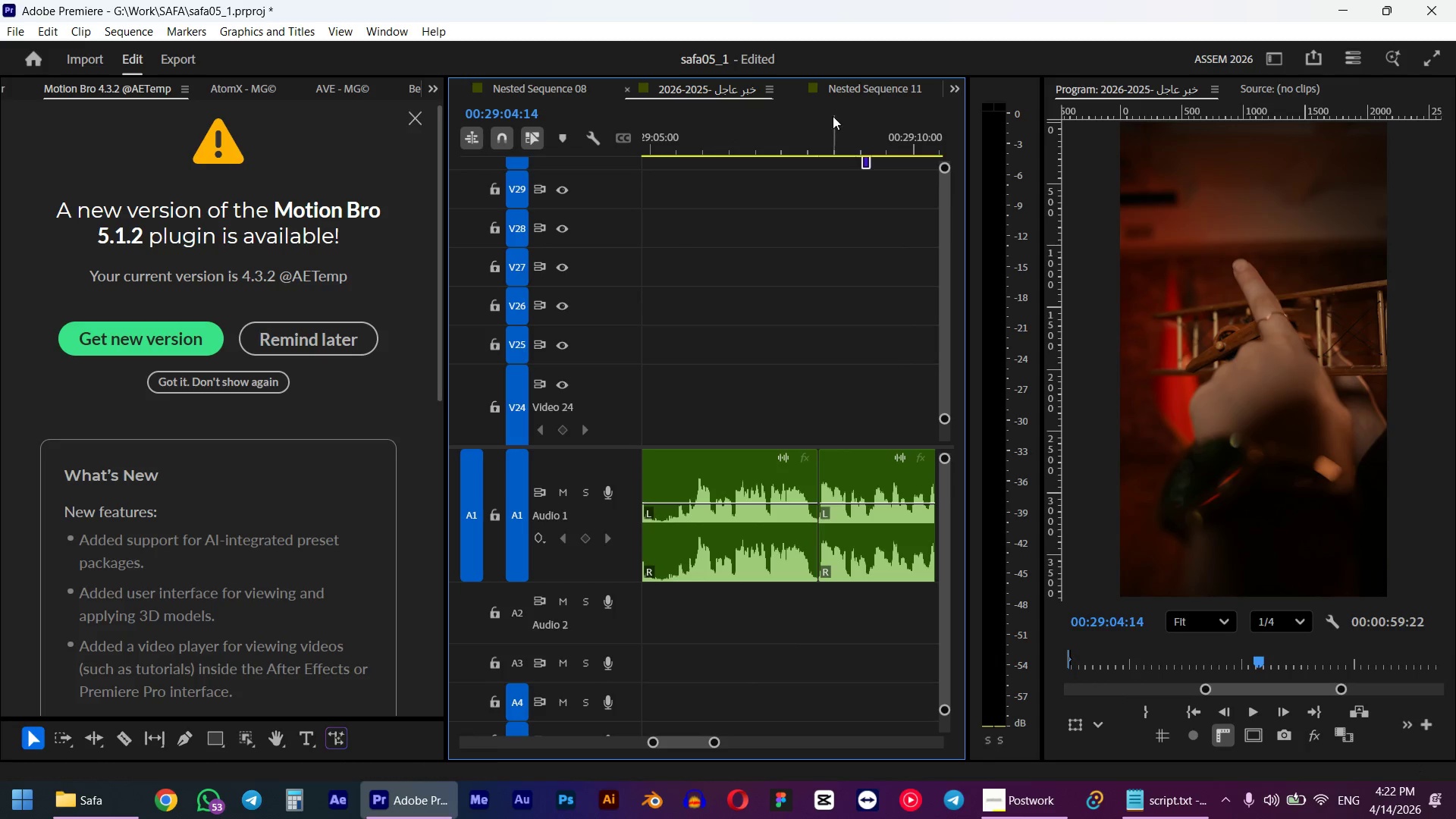 
left_click_drag(start_coordinate=[795, 126], to_coordinate=[820, 129])
 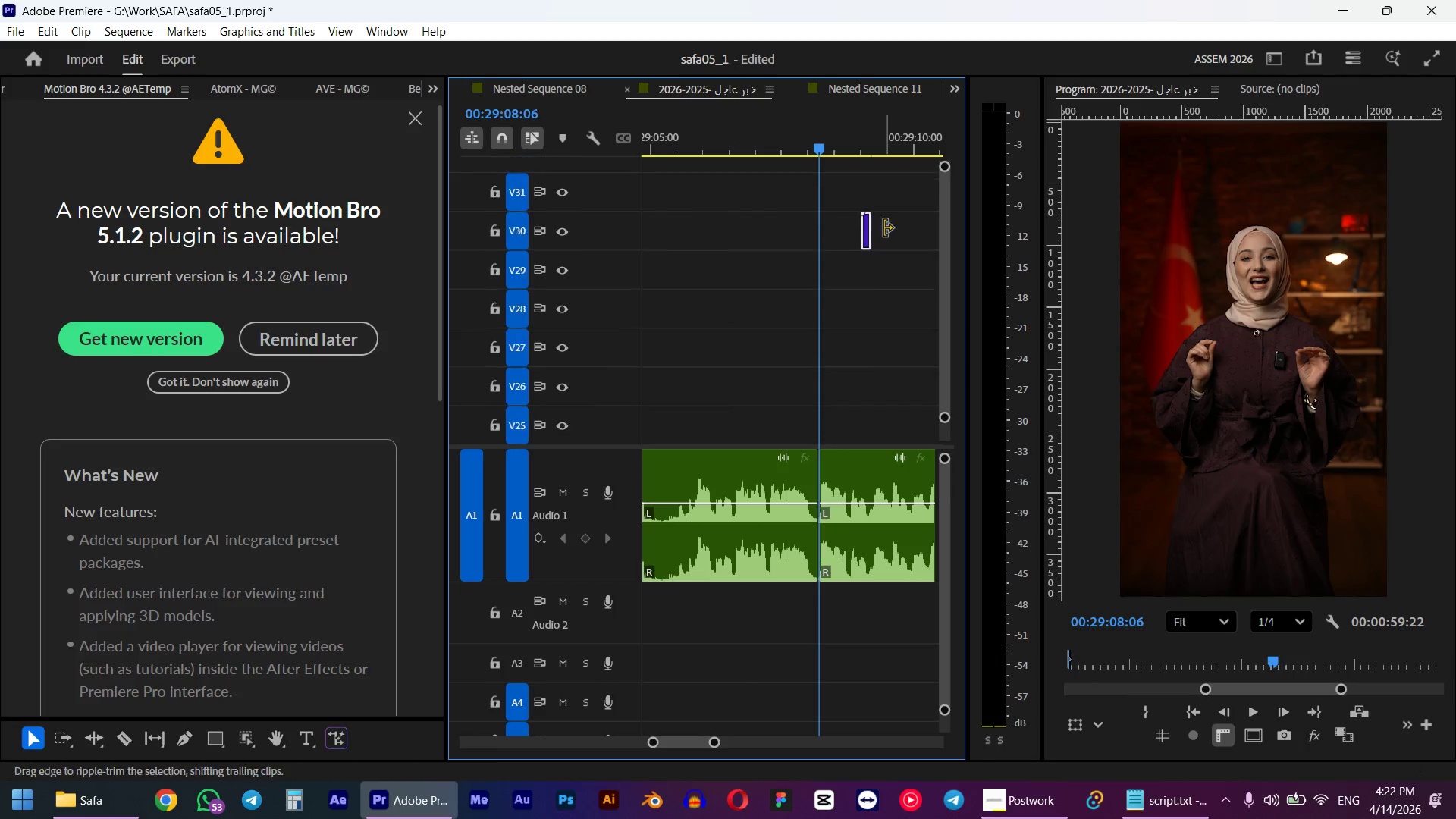 
hold_key(key=ShiftLeft, duration=0.48)
 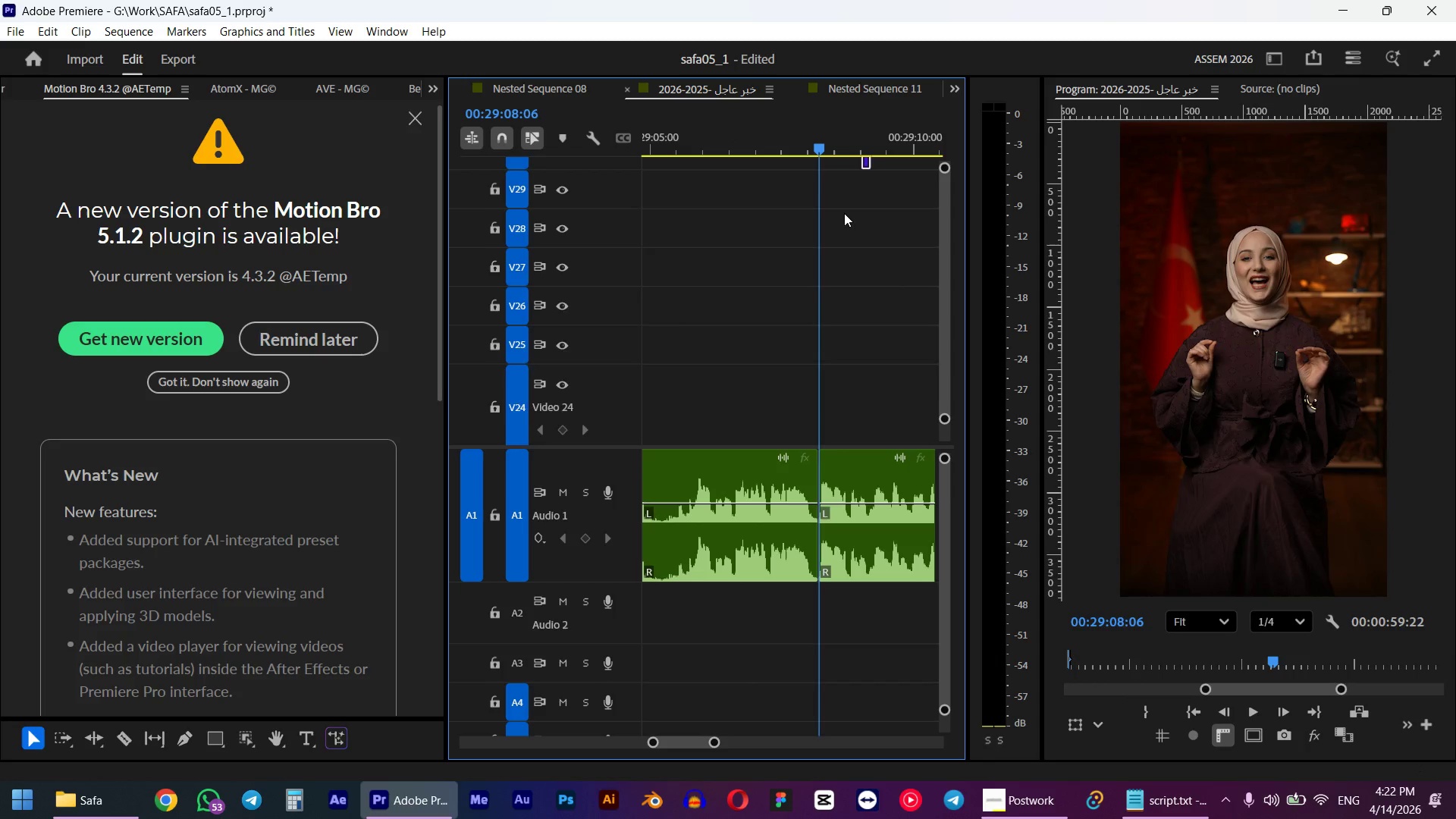 
hold_key(key=ControlLeft, duration=0.5)
scroll: coordinate [884, 228], scroll_direction: up, amount: 6.0
 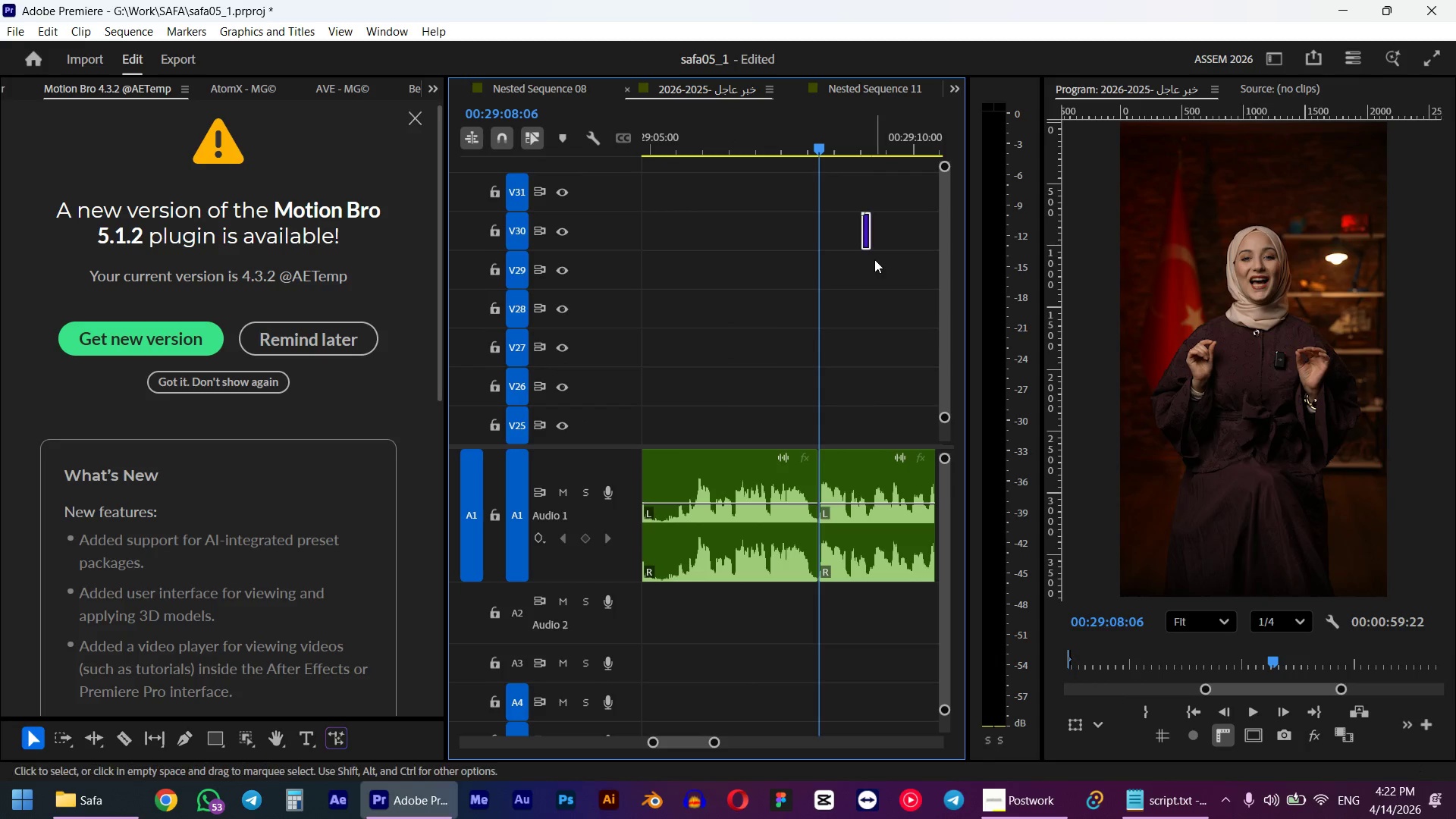 
key(Alt+Shift+ArrowLeft)
 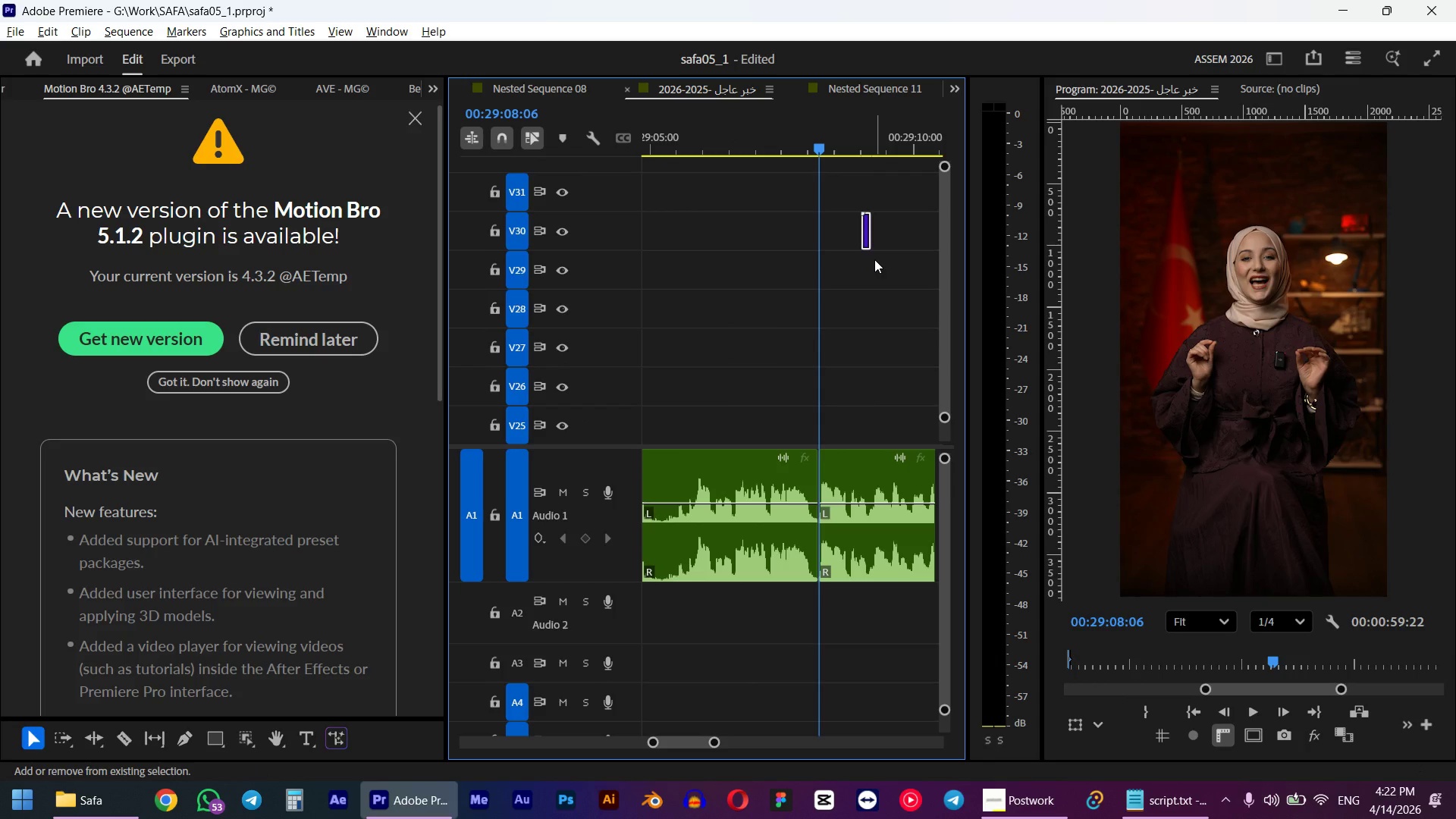 
key(Alt+Shift+ArrowLeft)
 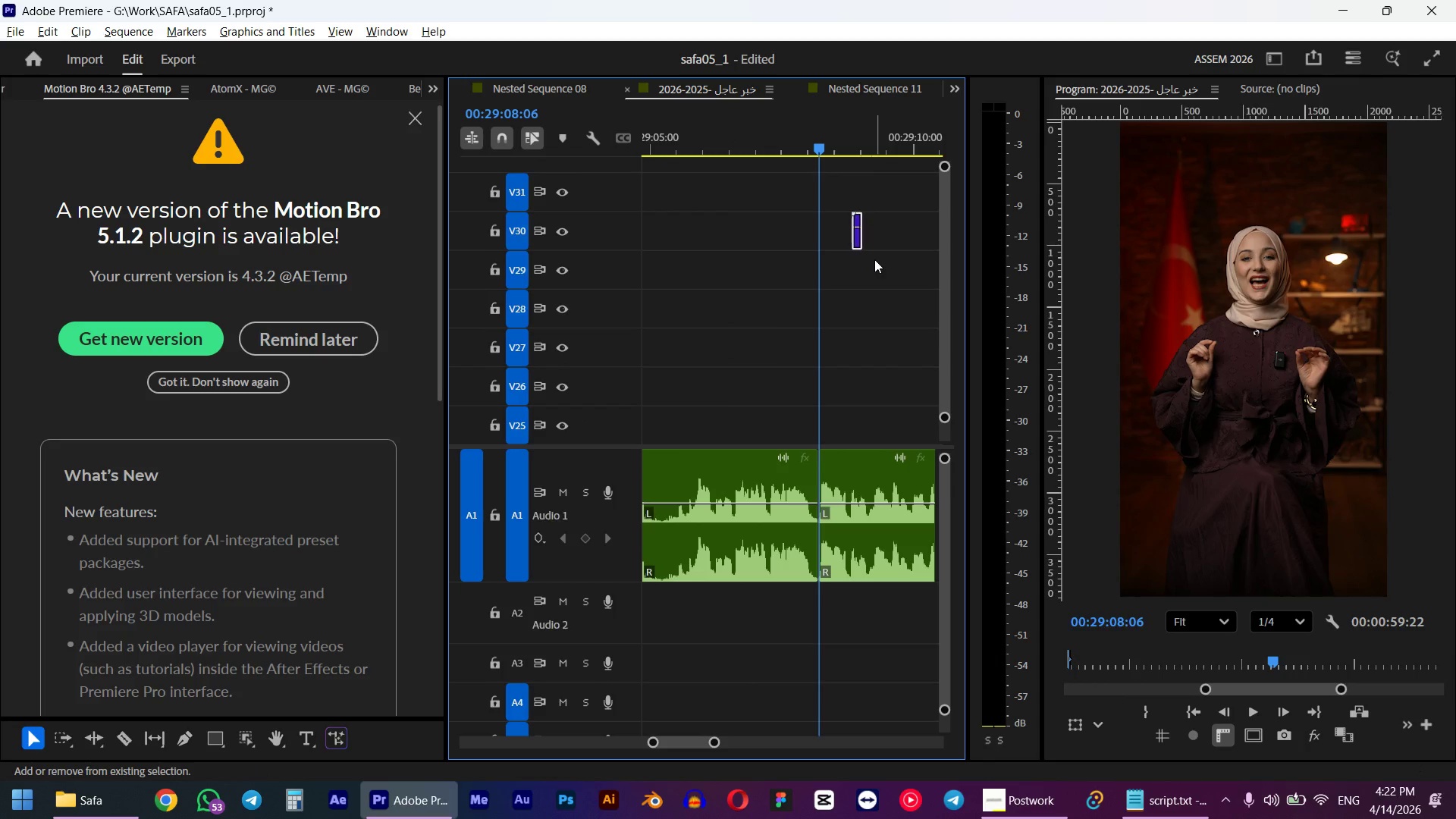 
key(Alt+Shift+ArrowLeft)
 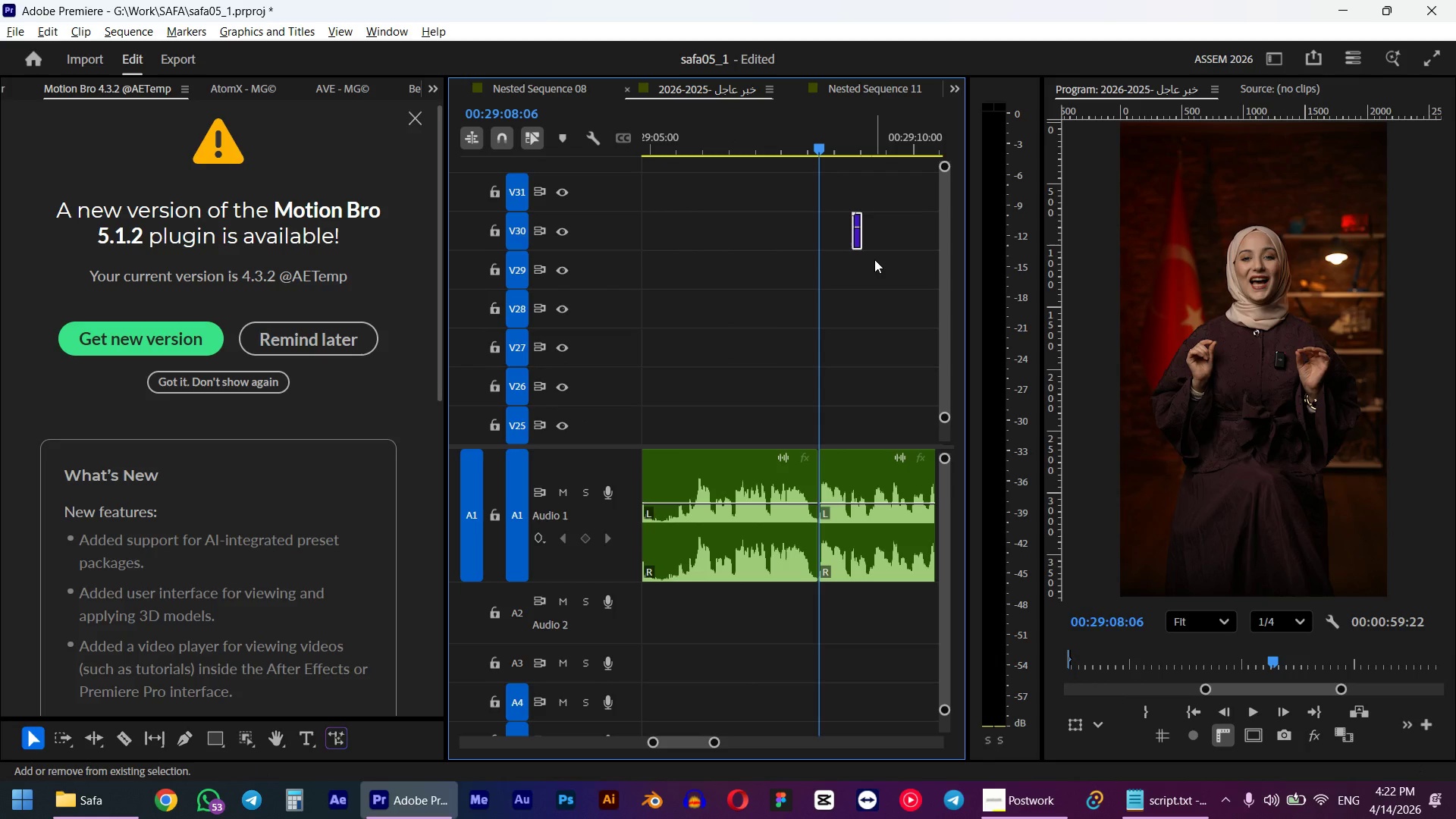 
key(Alt+Shift+ArrowLeft)
 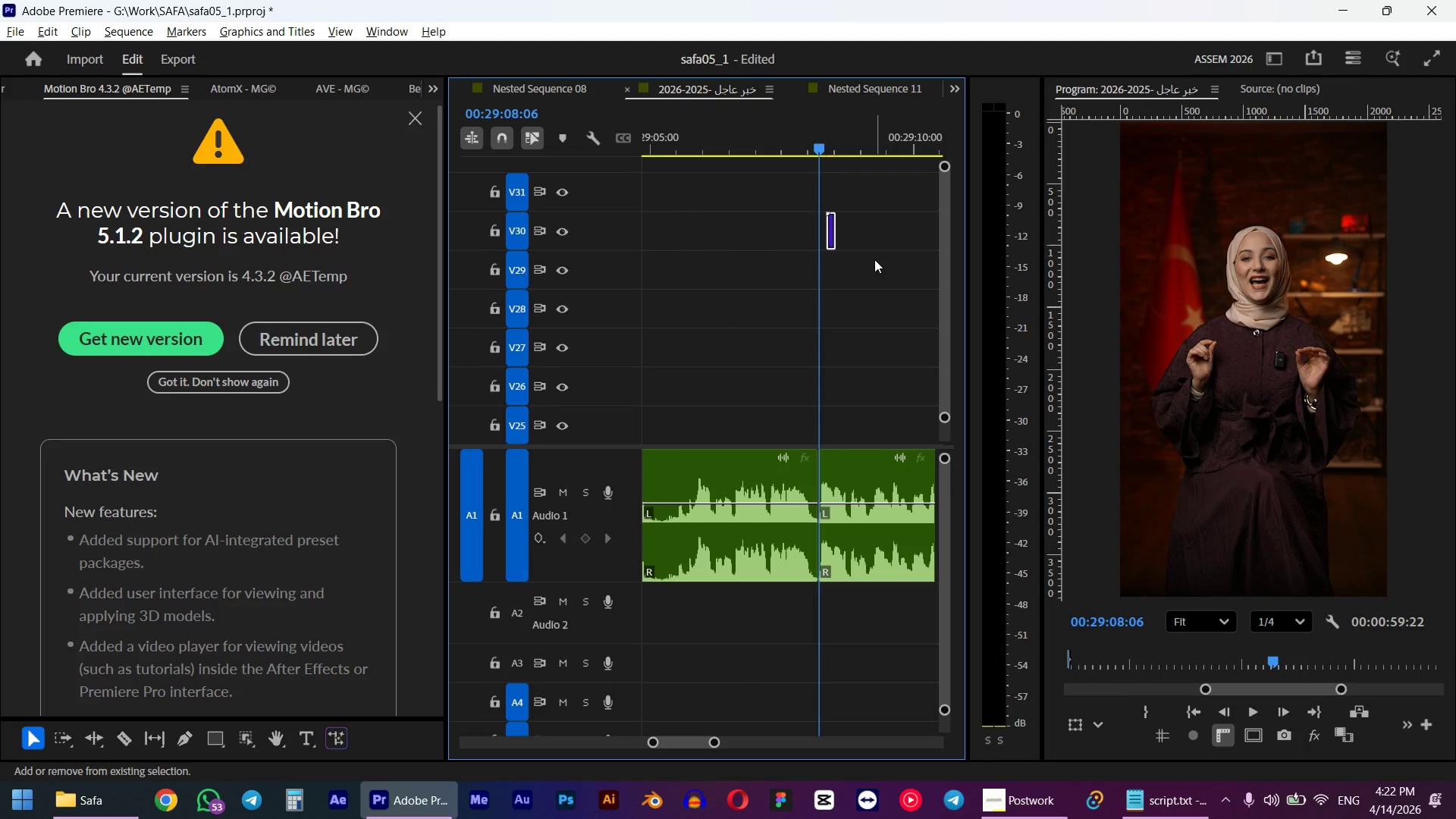 
key(Alt+ArrowLeft)
 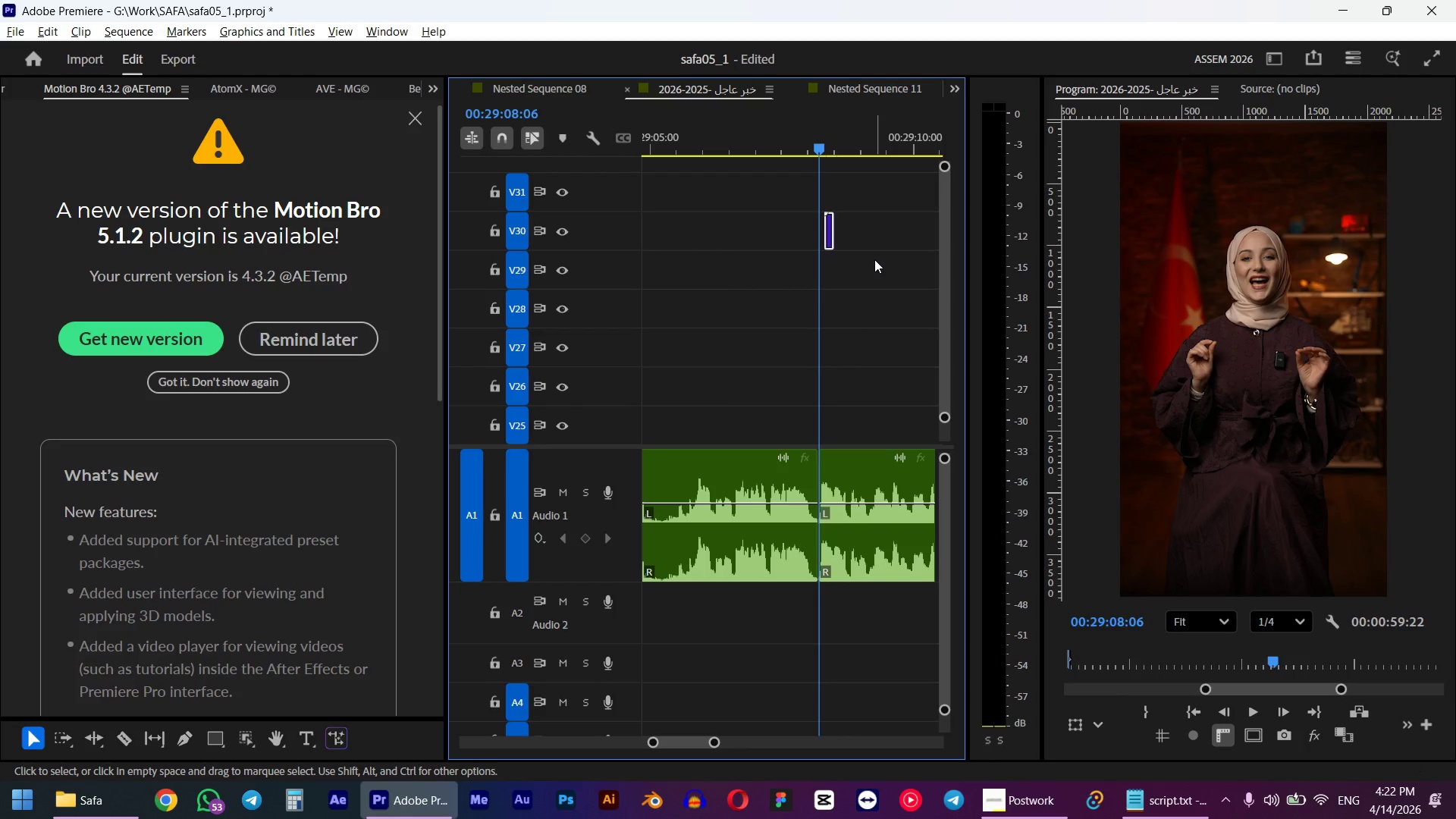 
key(Alt+ArrowLeft)
 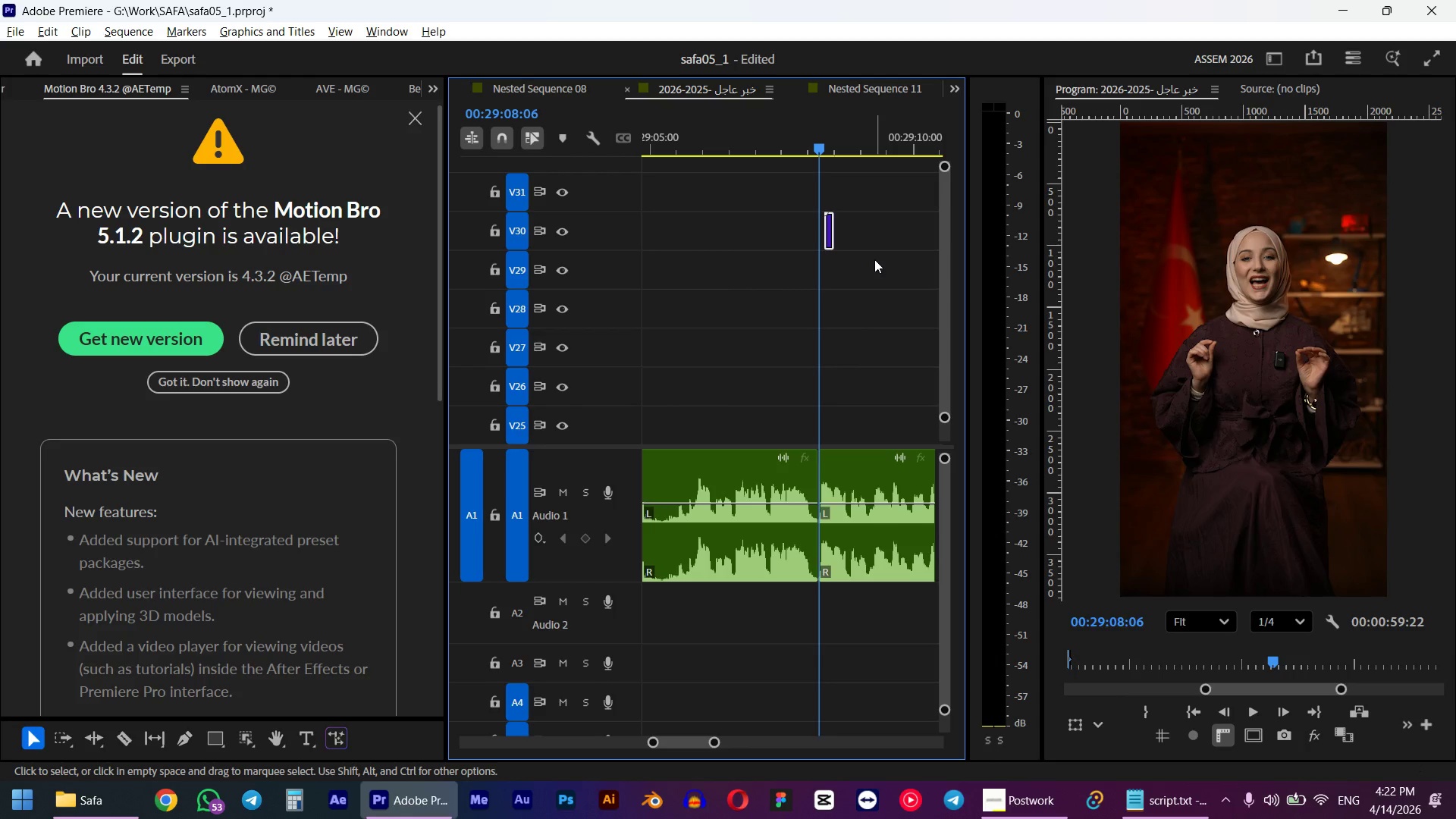 
key(Alt+ArrowLeft)
 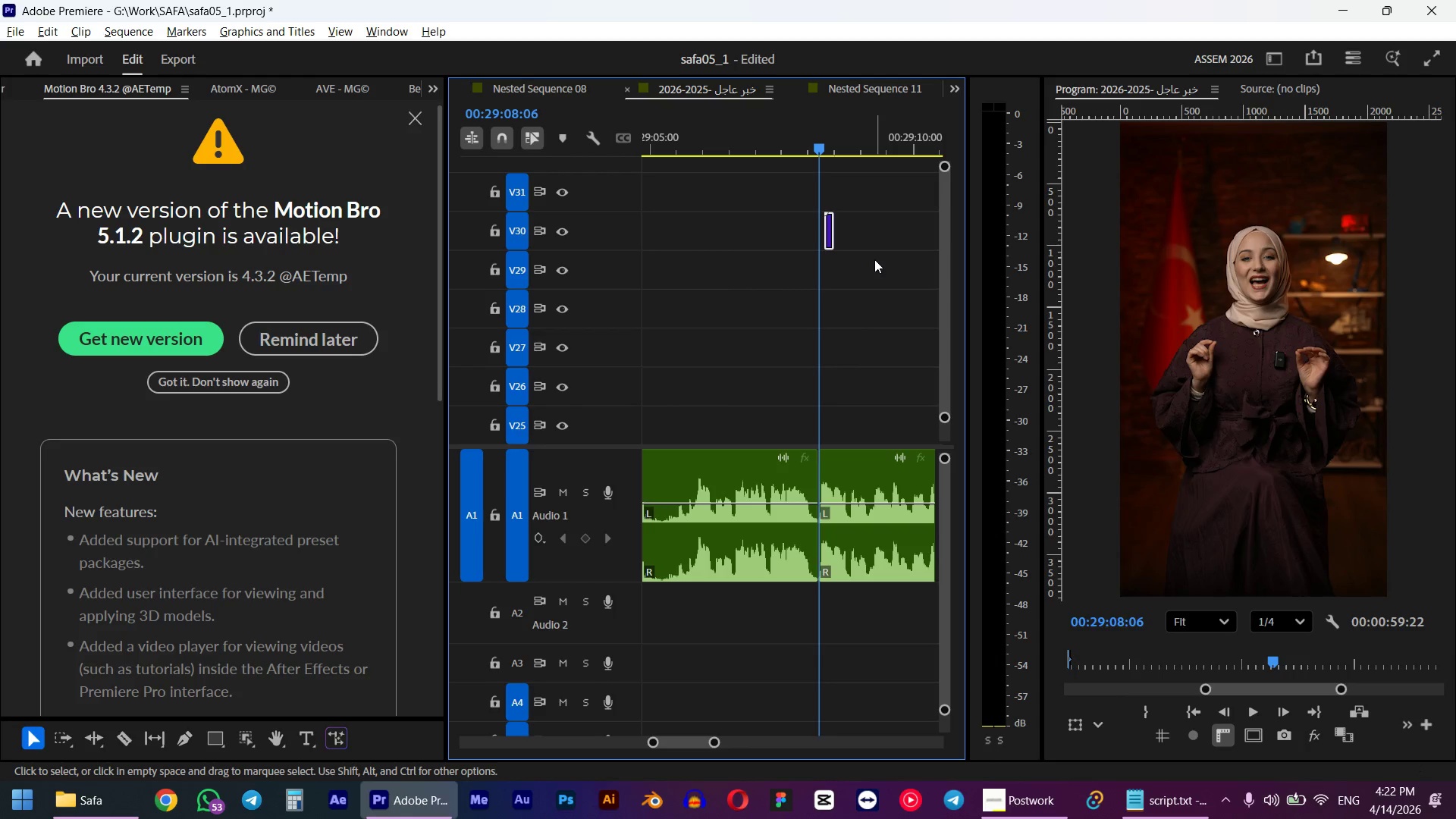 
key(Alt+ArrowLeft)
 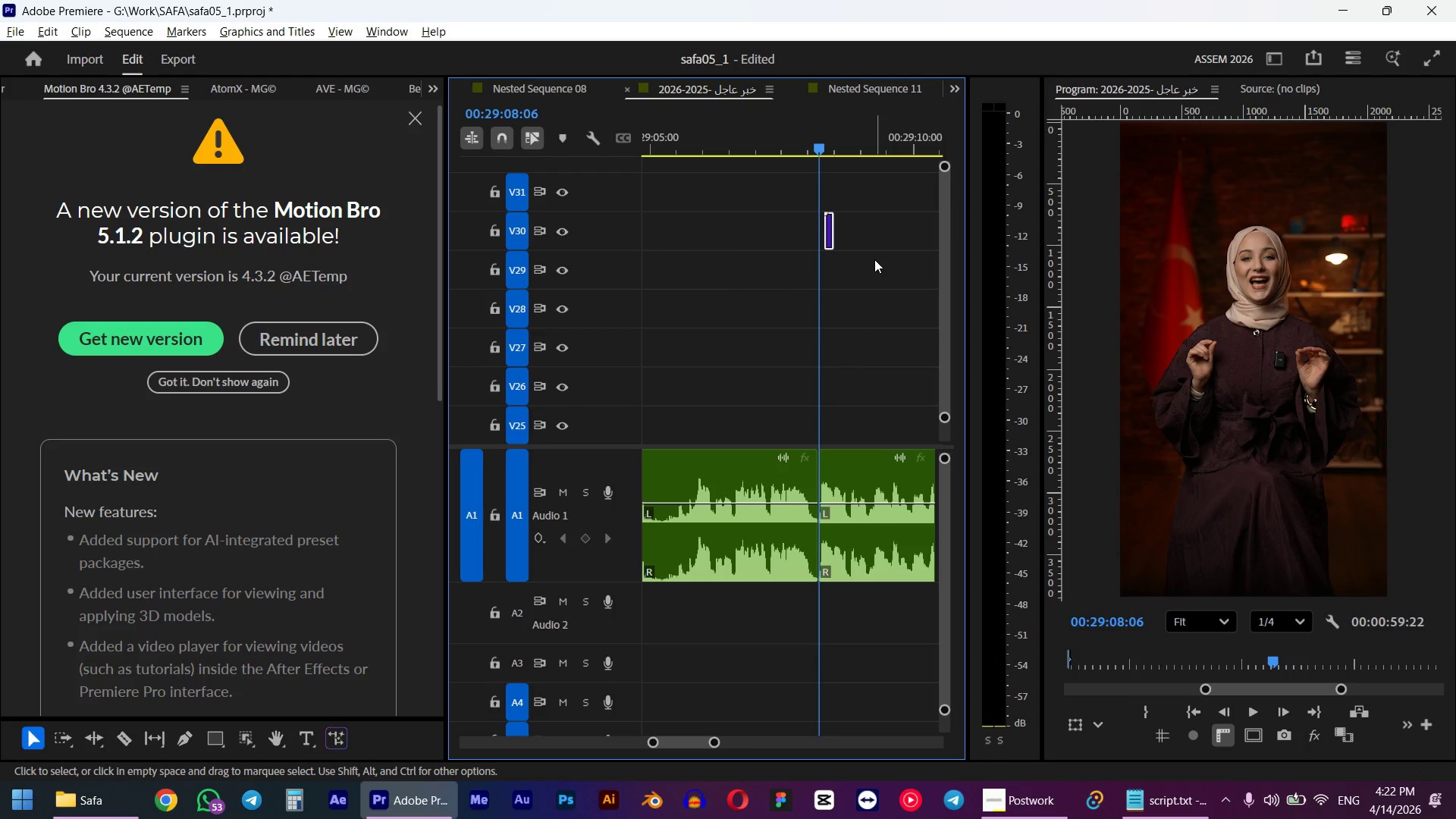 
key(Alt+ArrowLeft)
 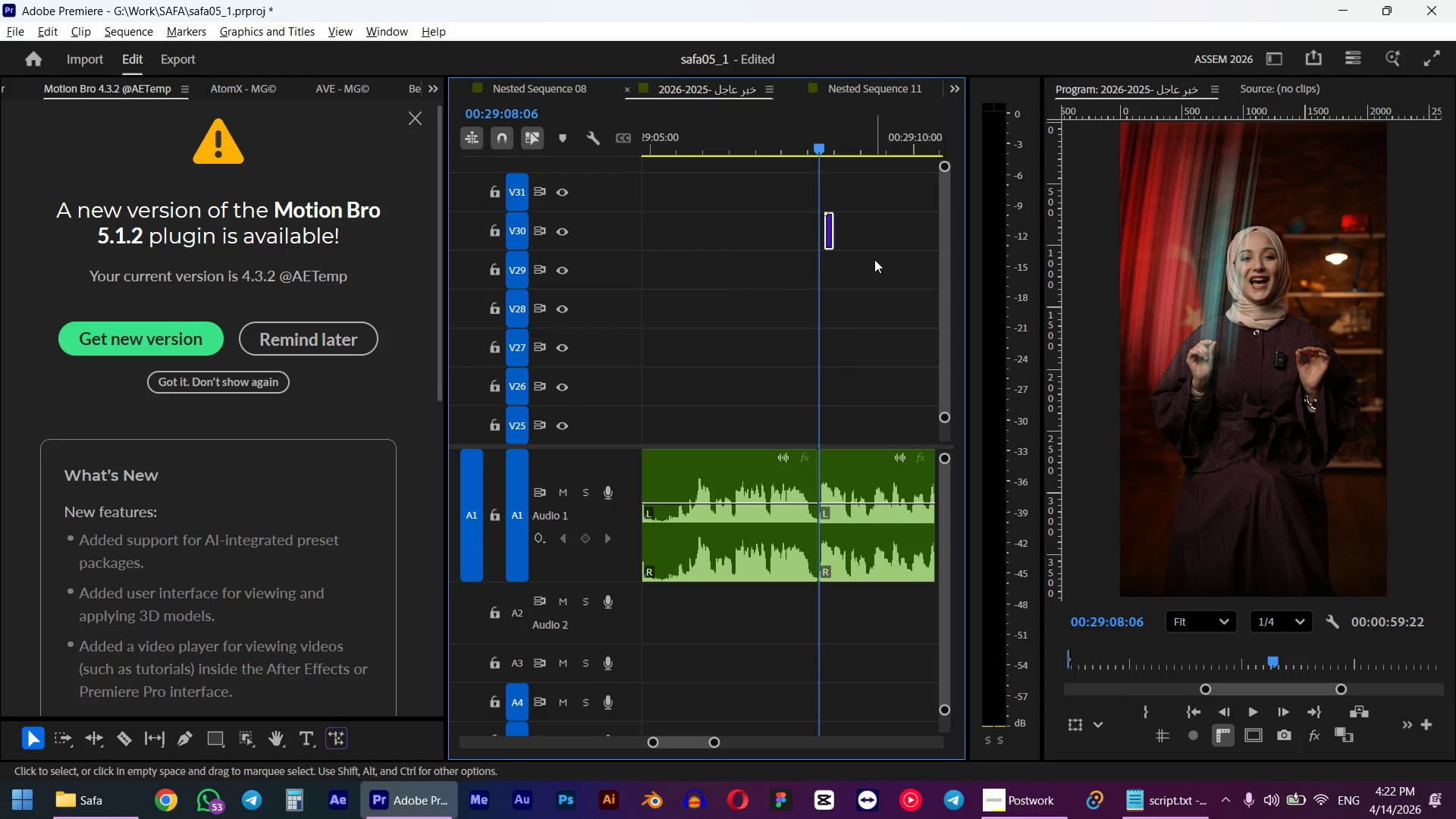 
key(Alt+ArrowLeft)
 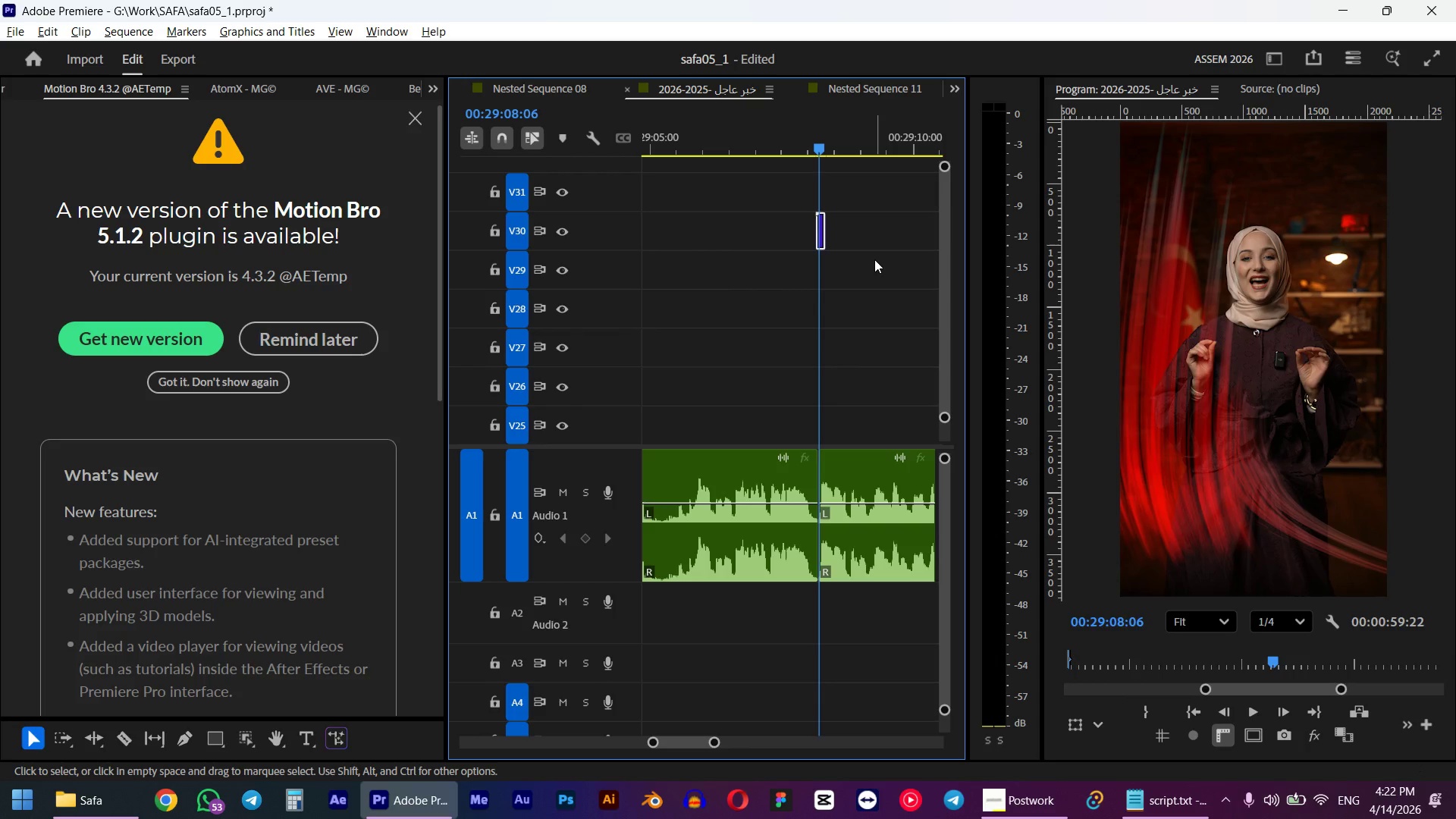 
scroll: coordinate [832, 216], scroll_direction: up, amount: 10.0
 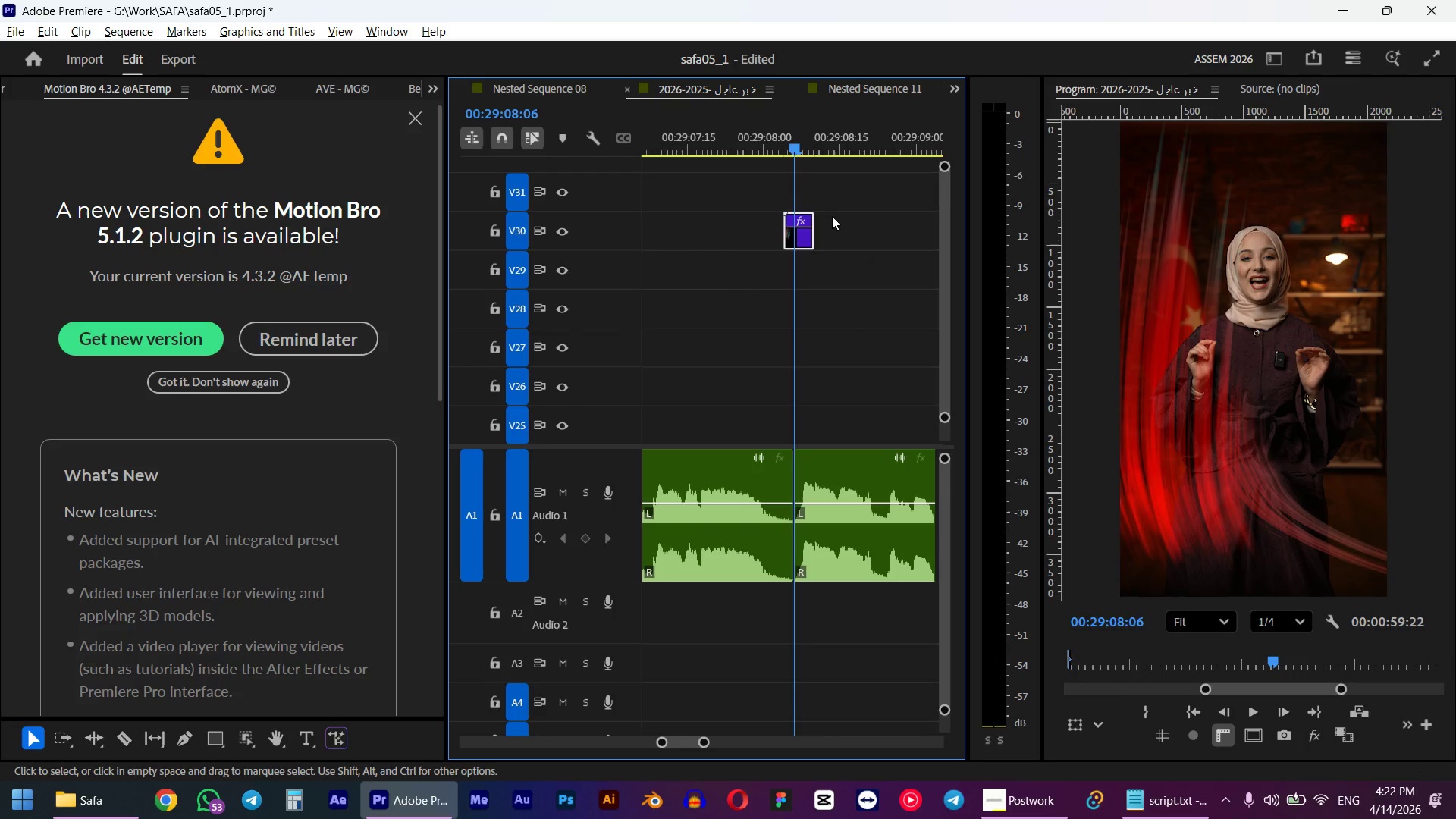 
key(Alt+ArrowLeft)
 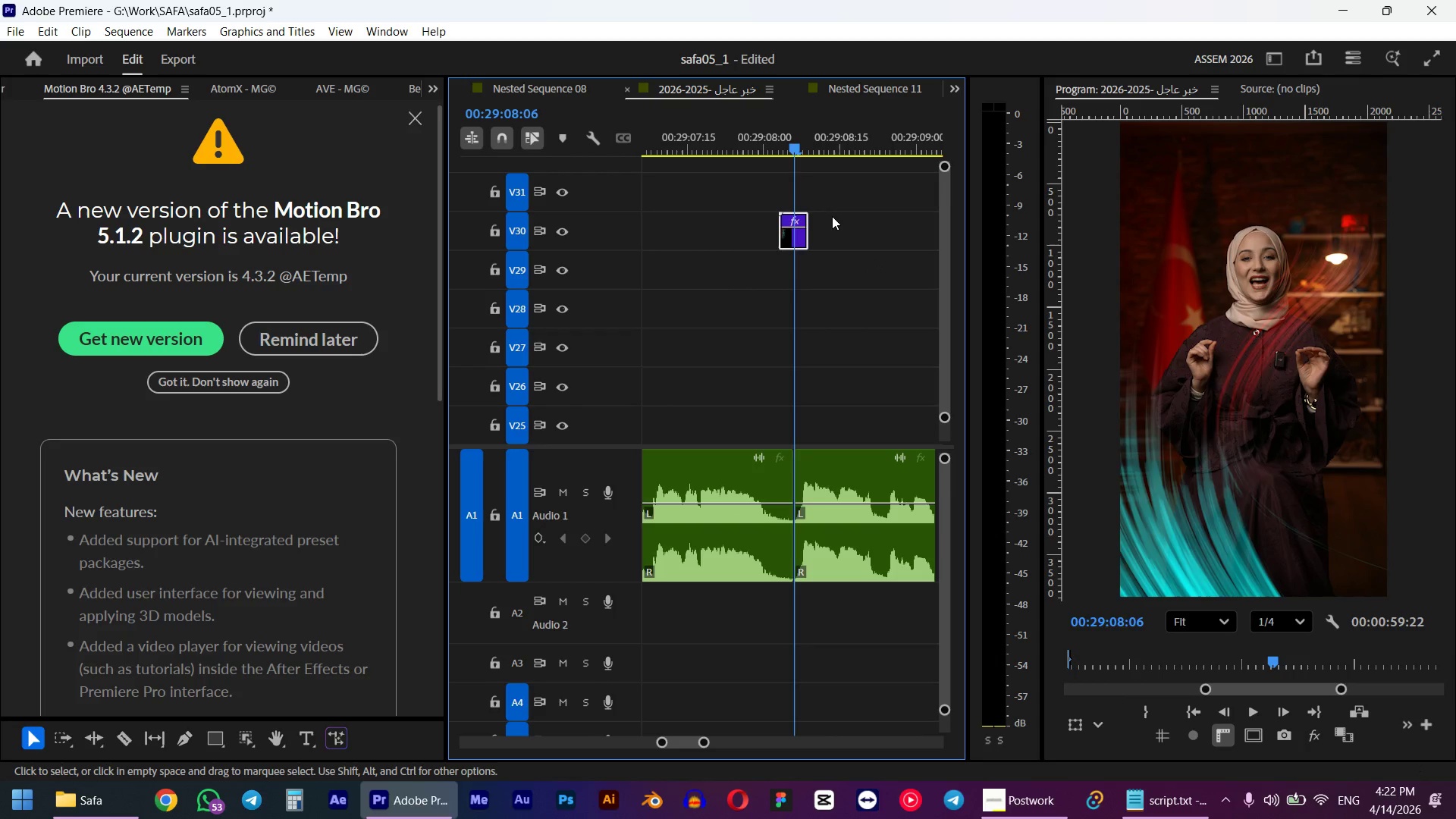 
hold_key(key=AltLeft, duration=0.73)
scroll: coordinate [747, 247], scroll_direction: down, amount: 11.0
 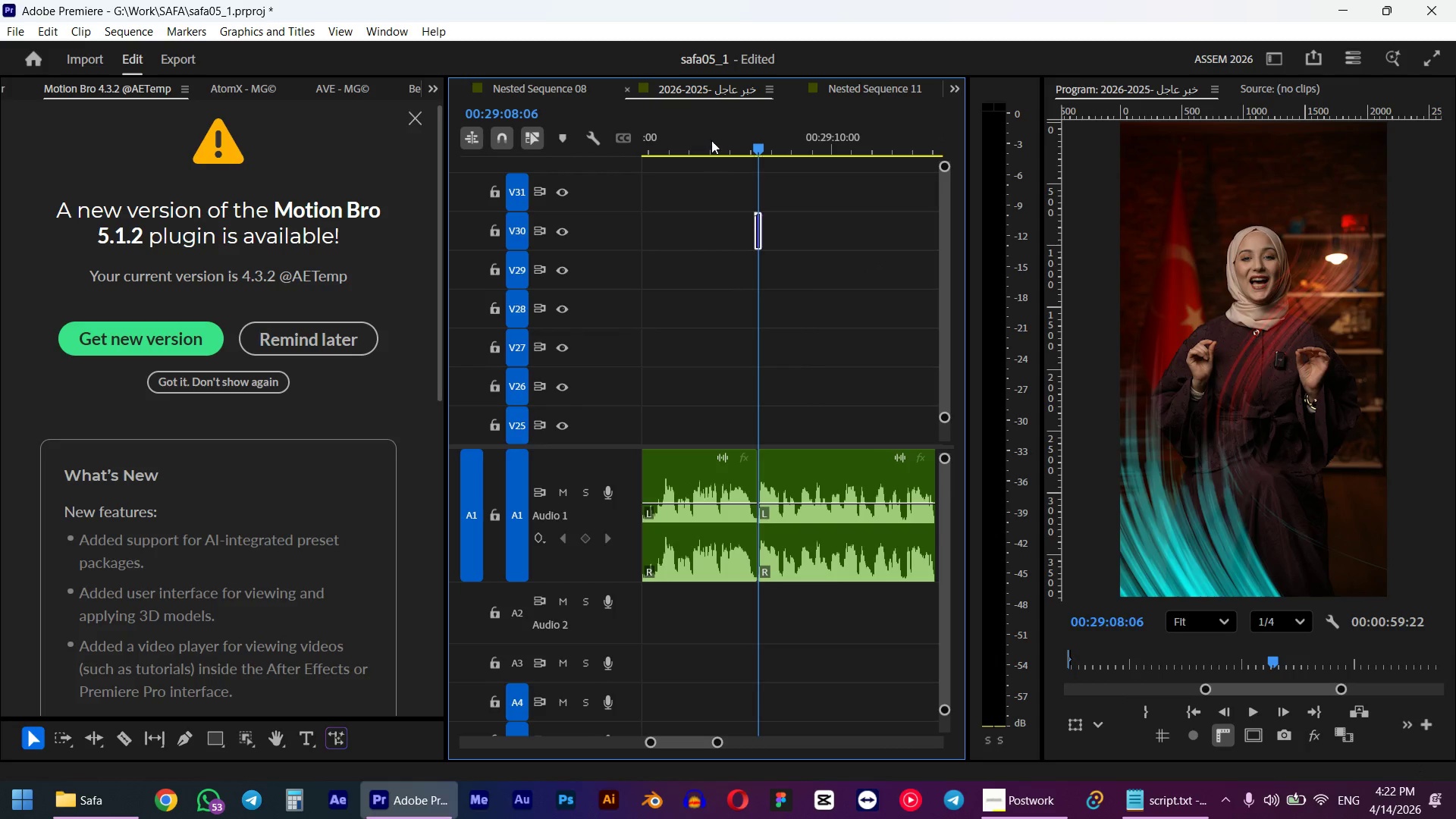 
left_click([710, 133])
 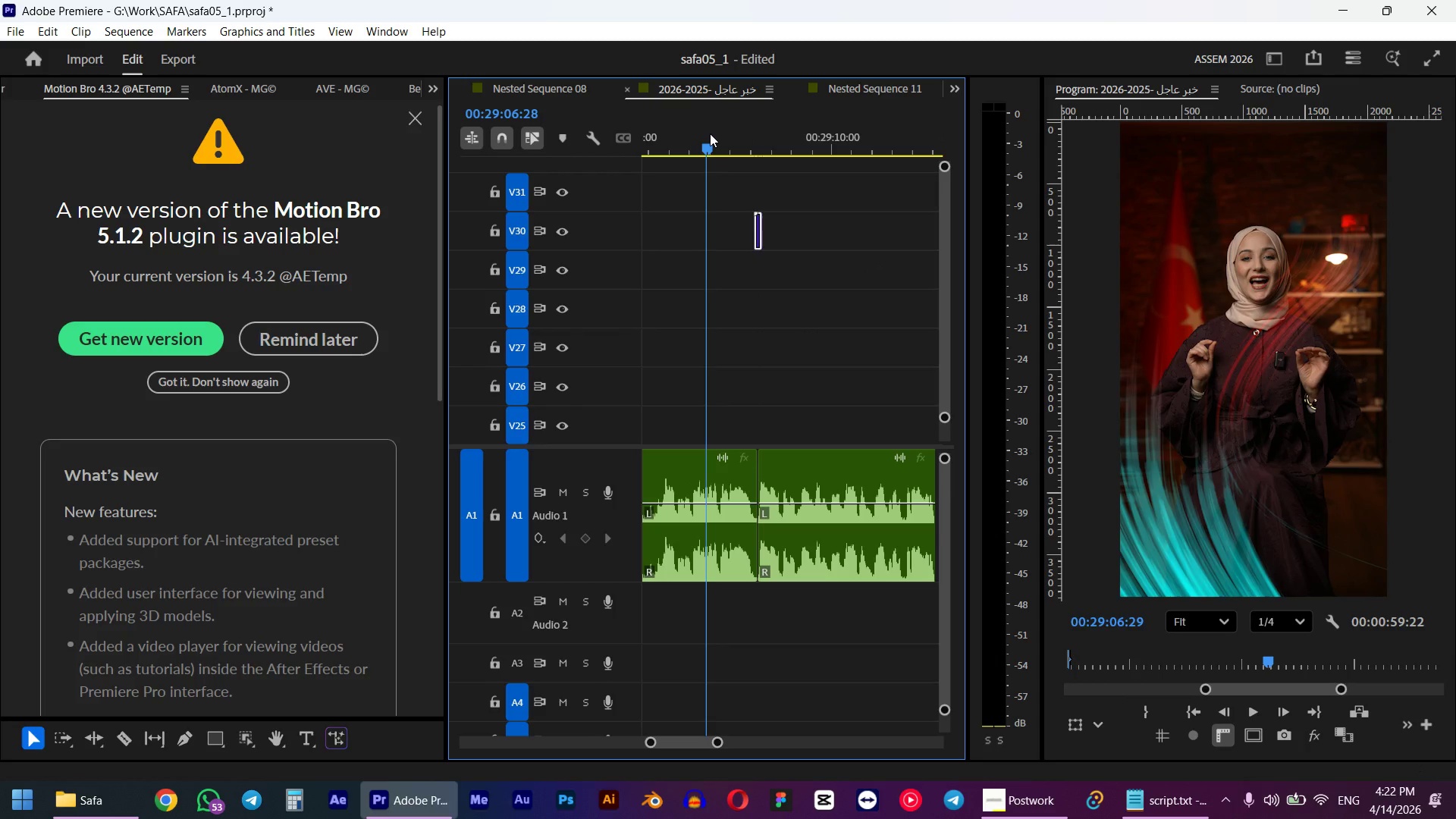 
key(Space)
 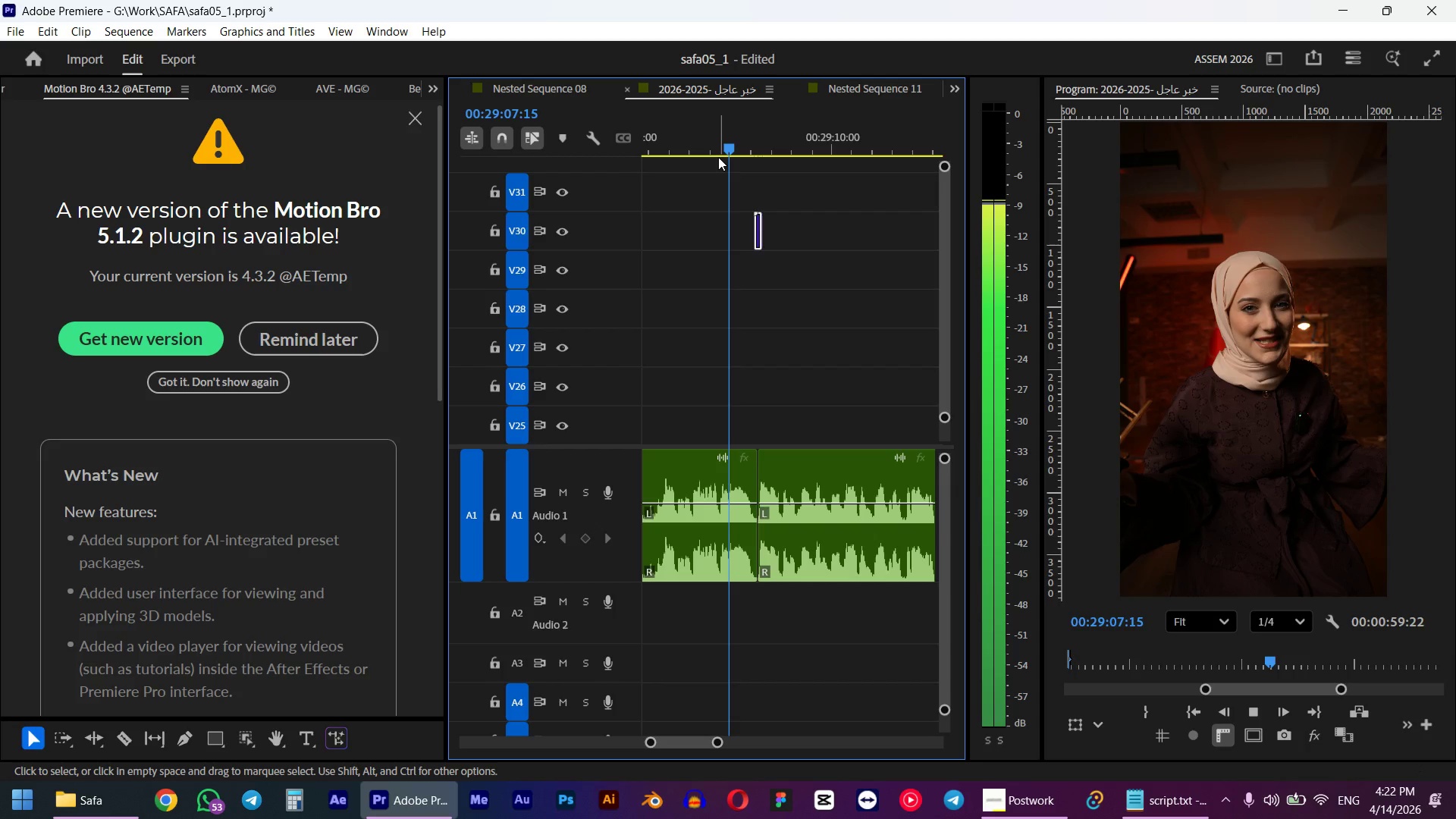 
key(Space)
 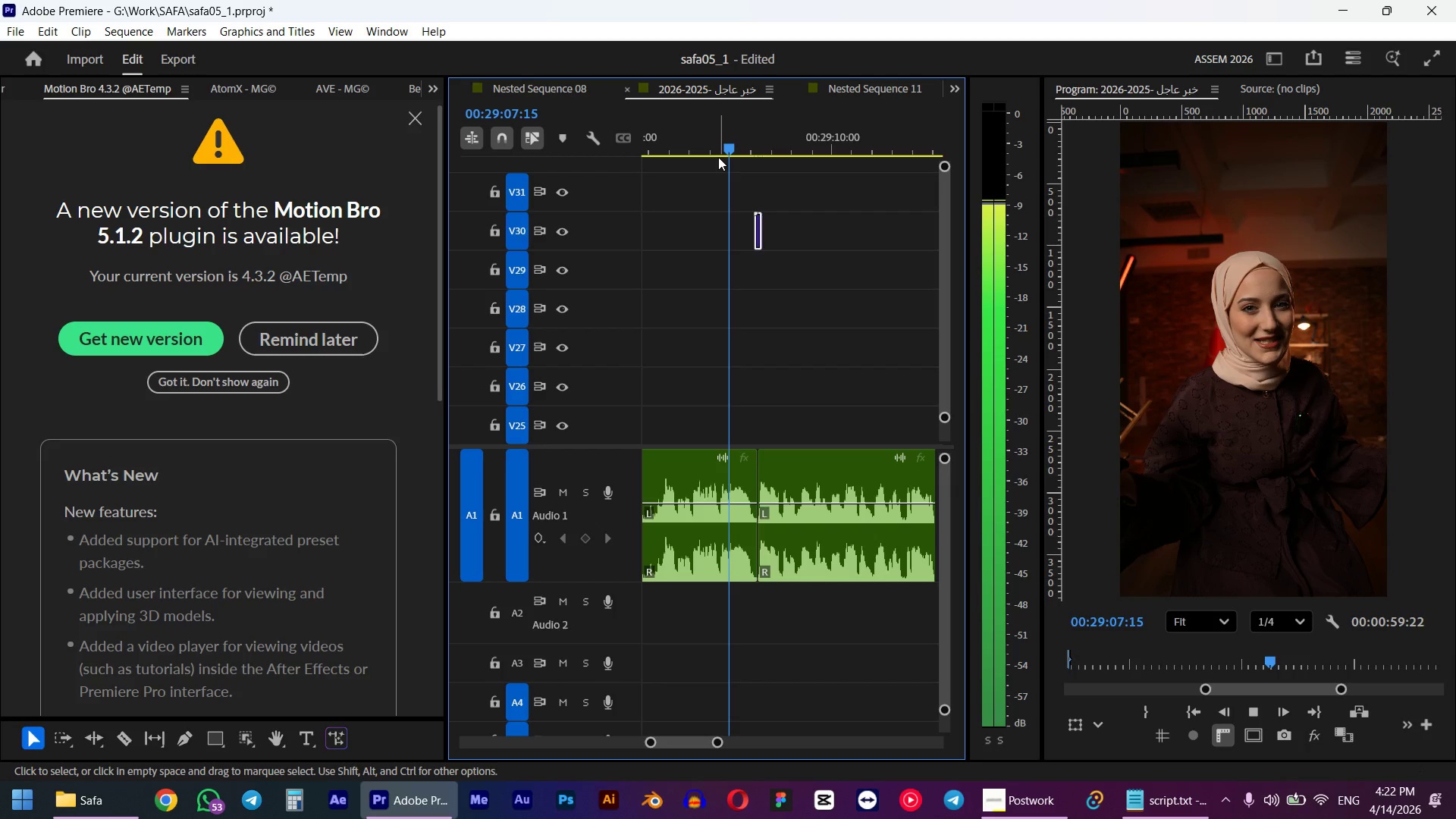 
hold_key(key=AltLeft, duration=1.27)
 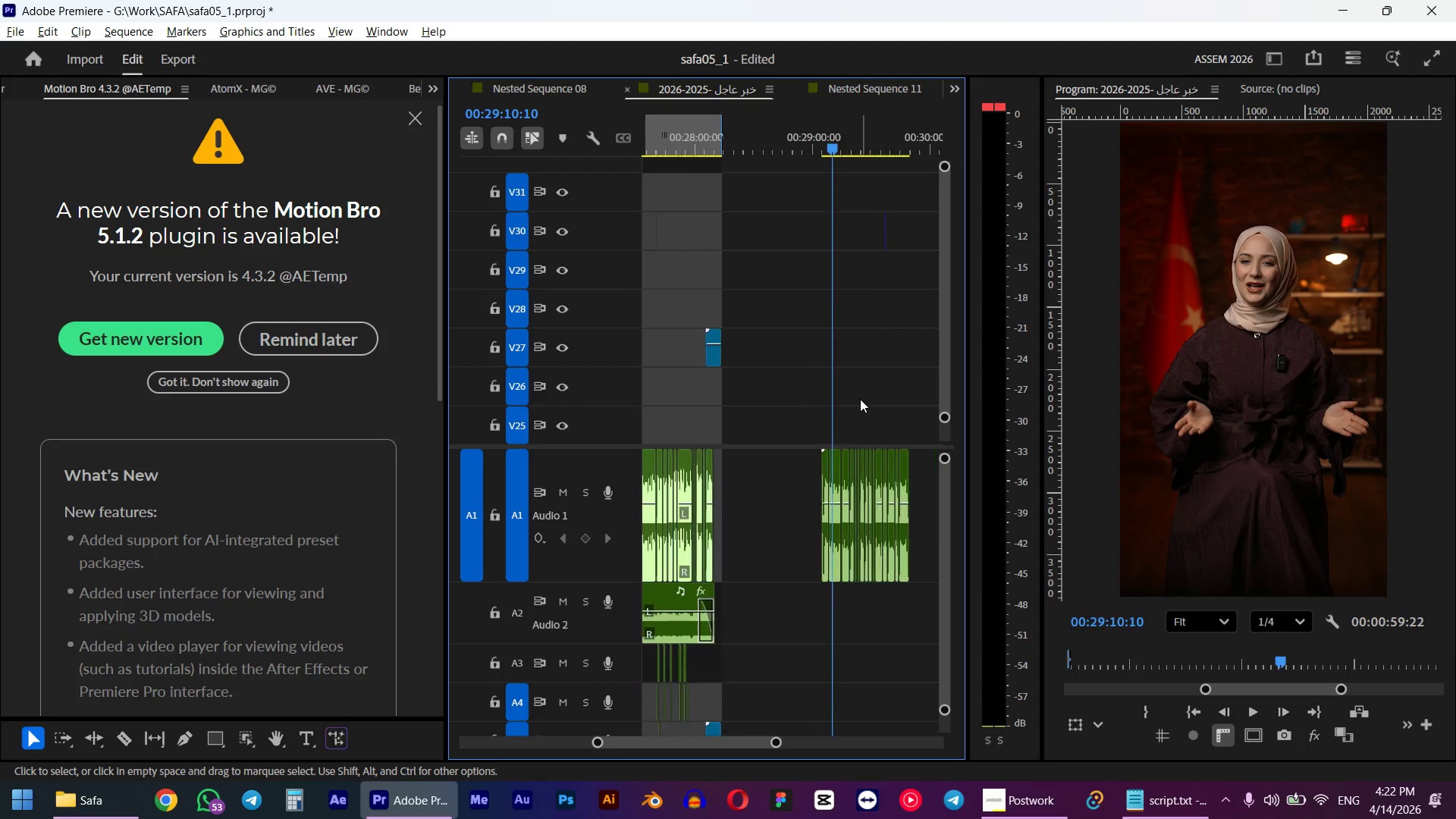 
key(Alt+AltLeft)
 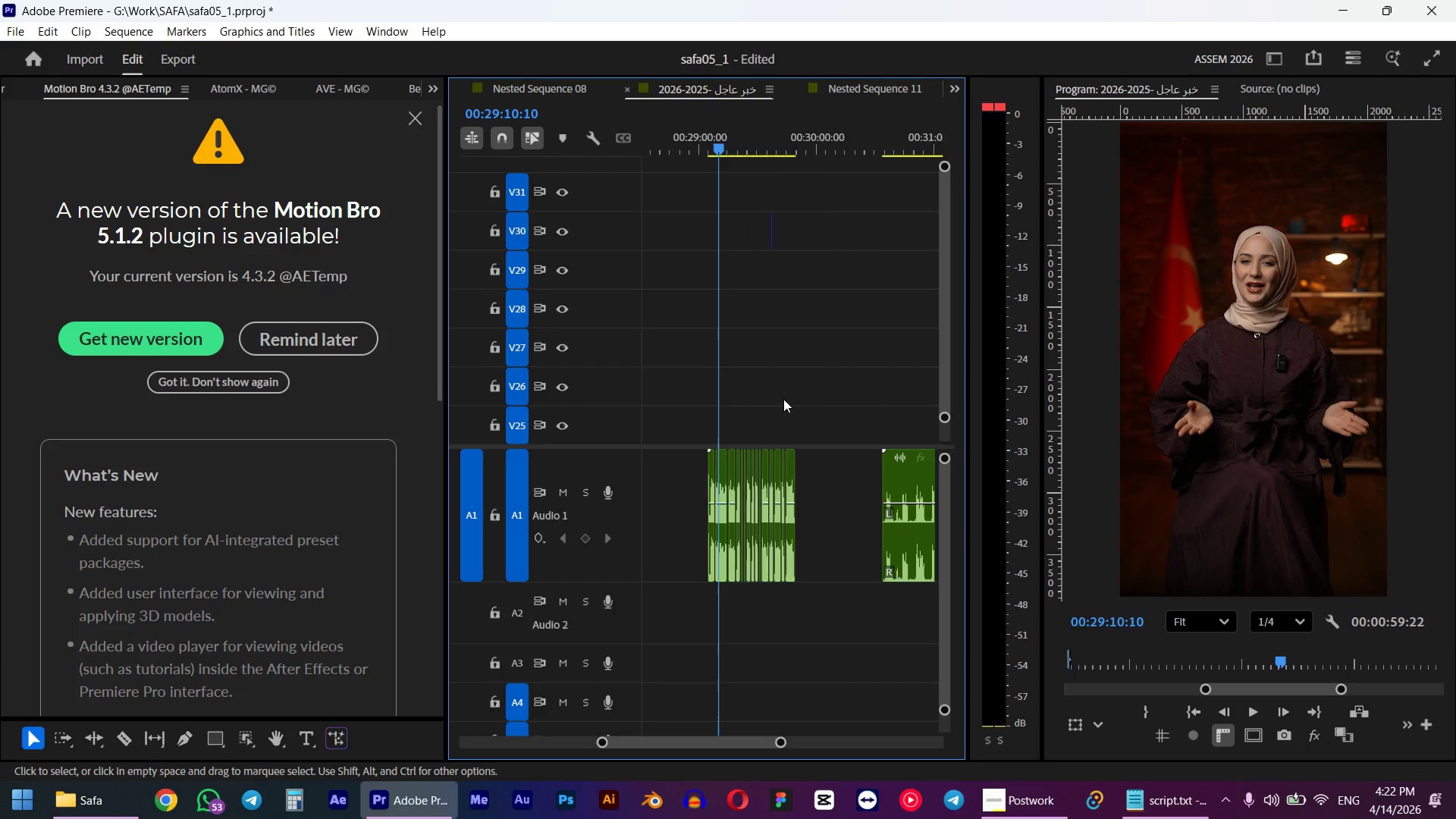 
hold_key(key=AltLeft, duration=1.31)
hold_key(key=AltLeft, duration=0.61)
scroll: coordinate [833, 465], scroll_direction: down, amount: 71.0
 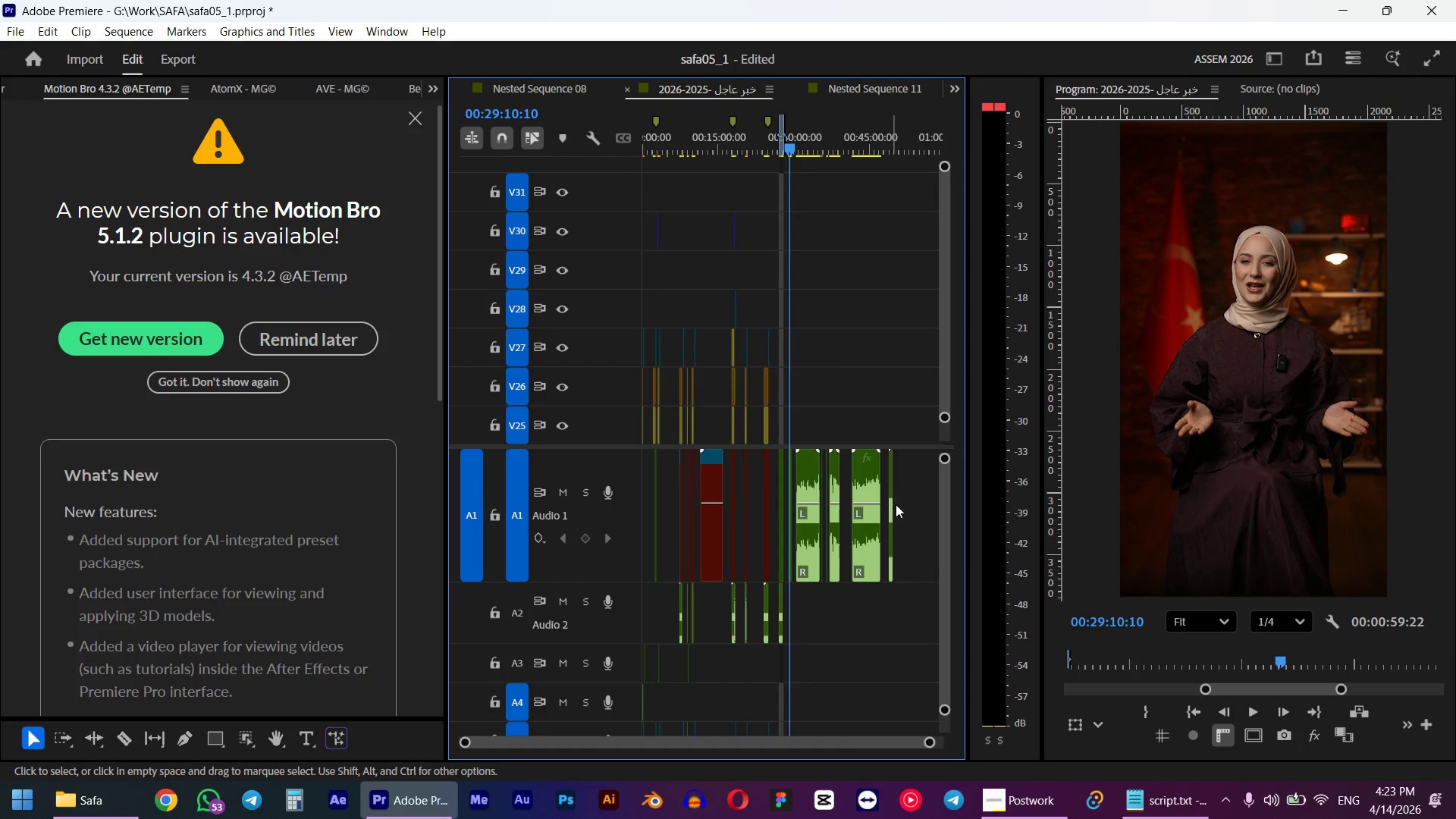 
left_click_drag(start_coordinate=[890, 522], to_coordinate=[801, 622])
 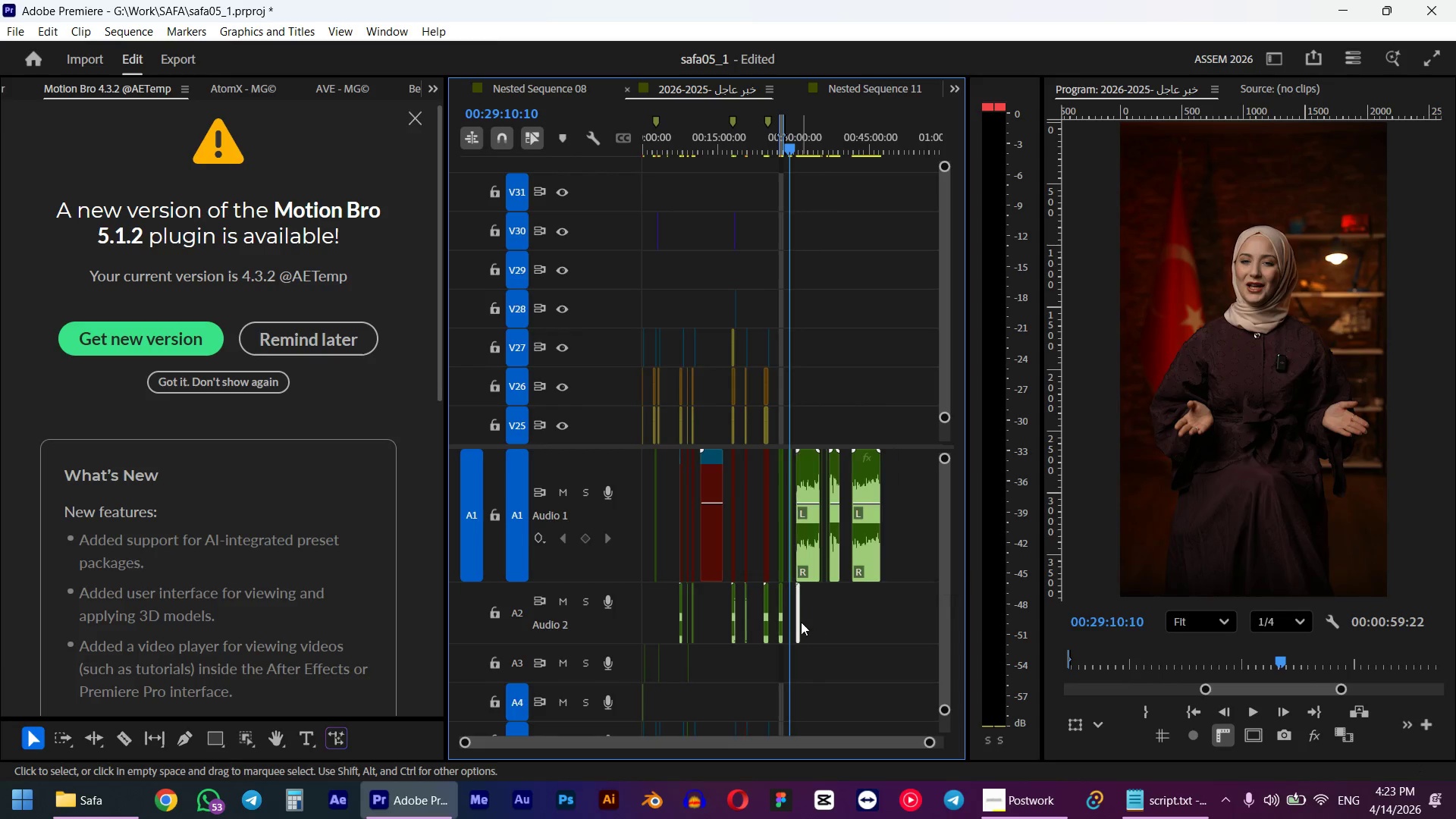 
hold_key(key=AltLeft, duration=1.84)
scroll: coordinate [795, 613], scroll_direction: up, amount: 29.0
 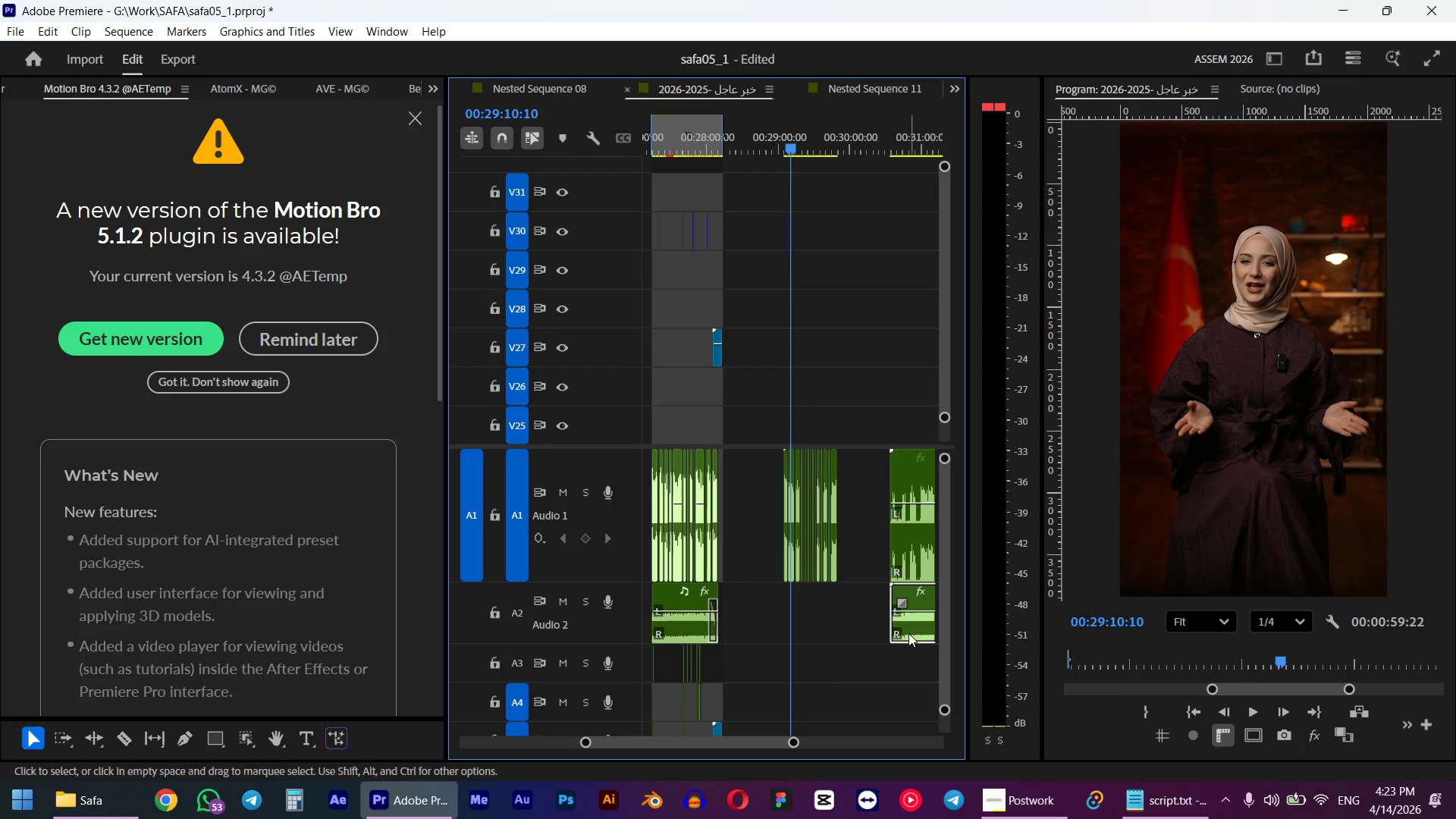 
left_click_drag(start_coordinate=[908, 633], to_coordinate=[797, 630])
 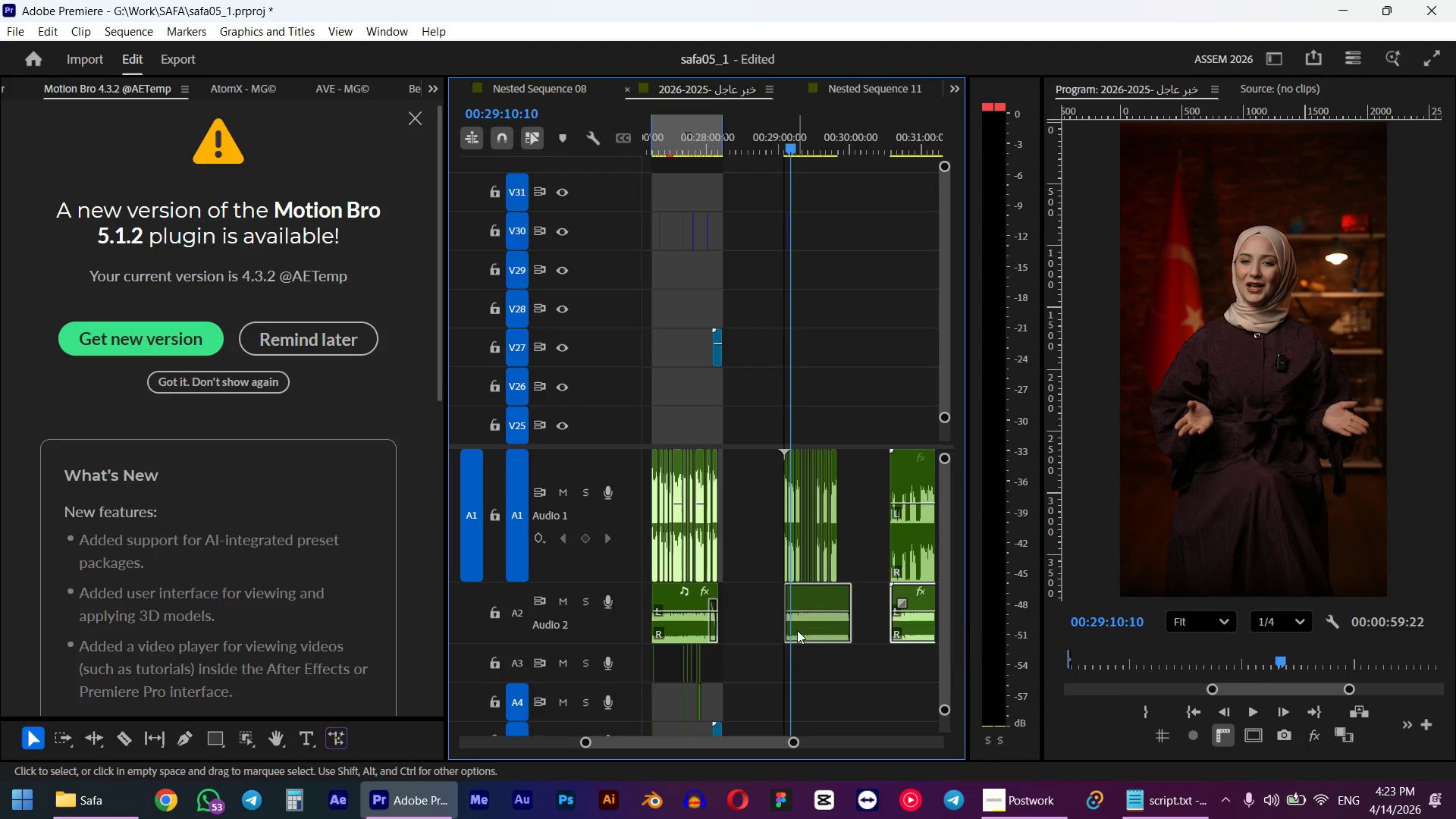 
hold_key(key=AltLeft, duration=1.09)
scroll: coordinate [802, 628], scroll_direction: up, amount: 11.0
 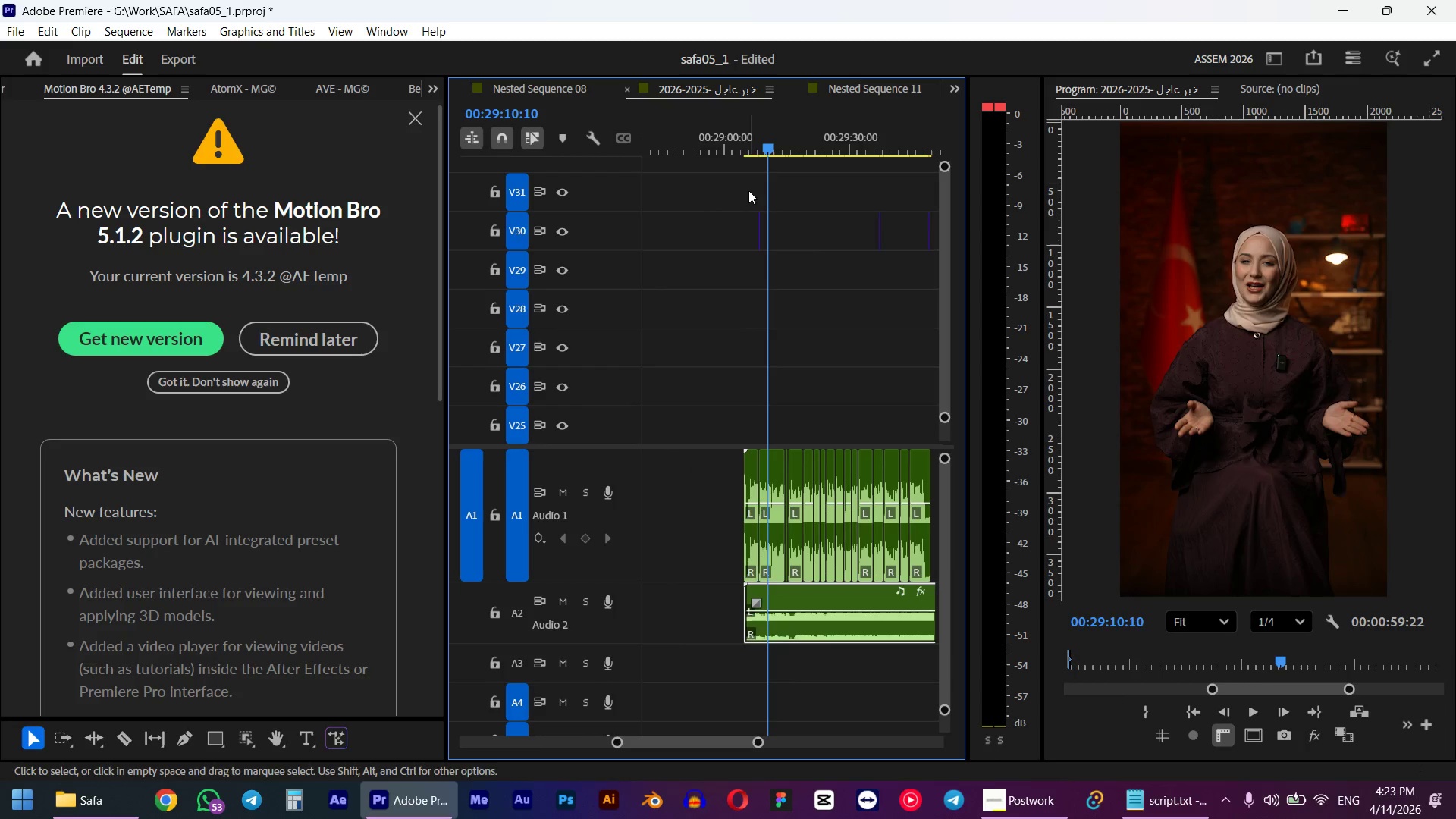 
left_click_drag(start_coordinate=[754, 138], to_coordinate=[735, 142])
 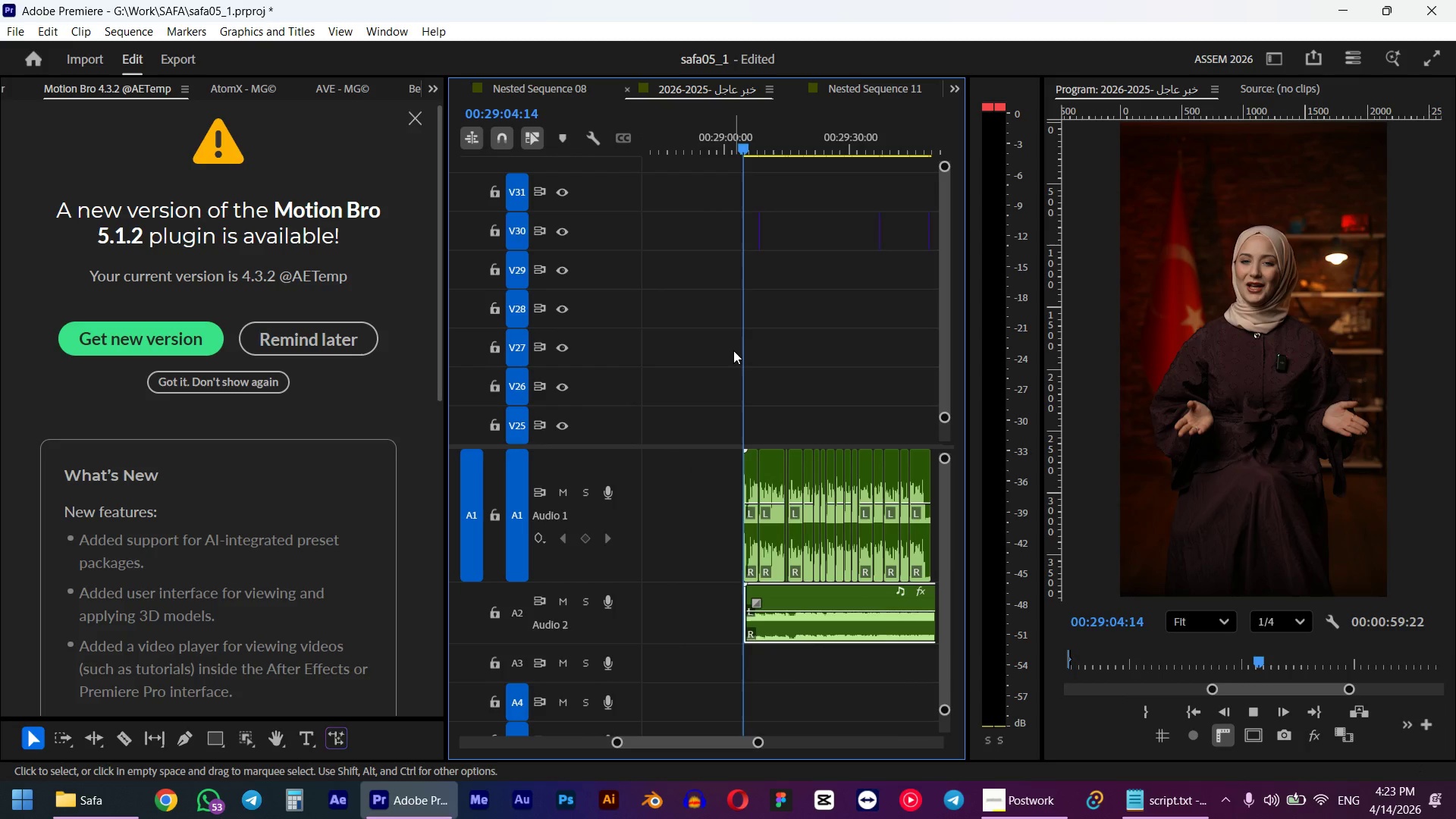 
hold_key(key=ShiftLeft, duration=0.47)
 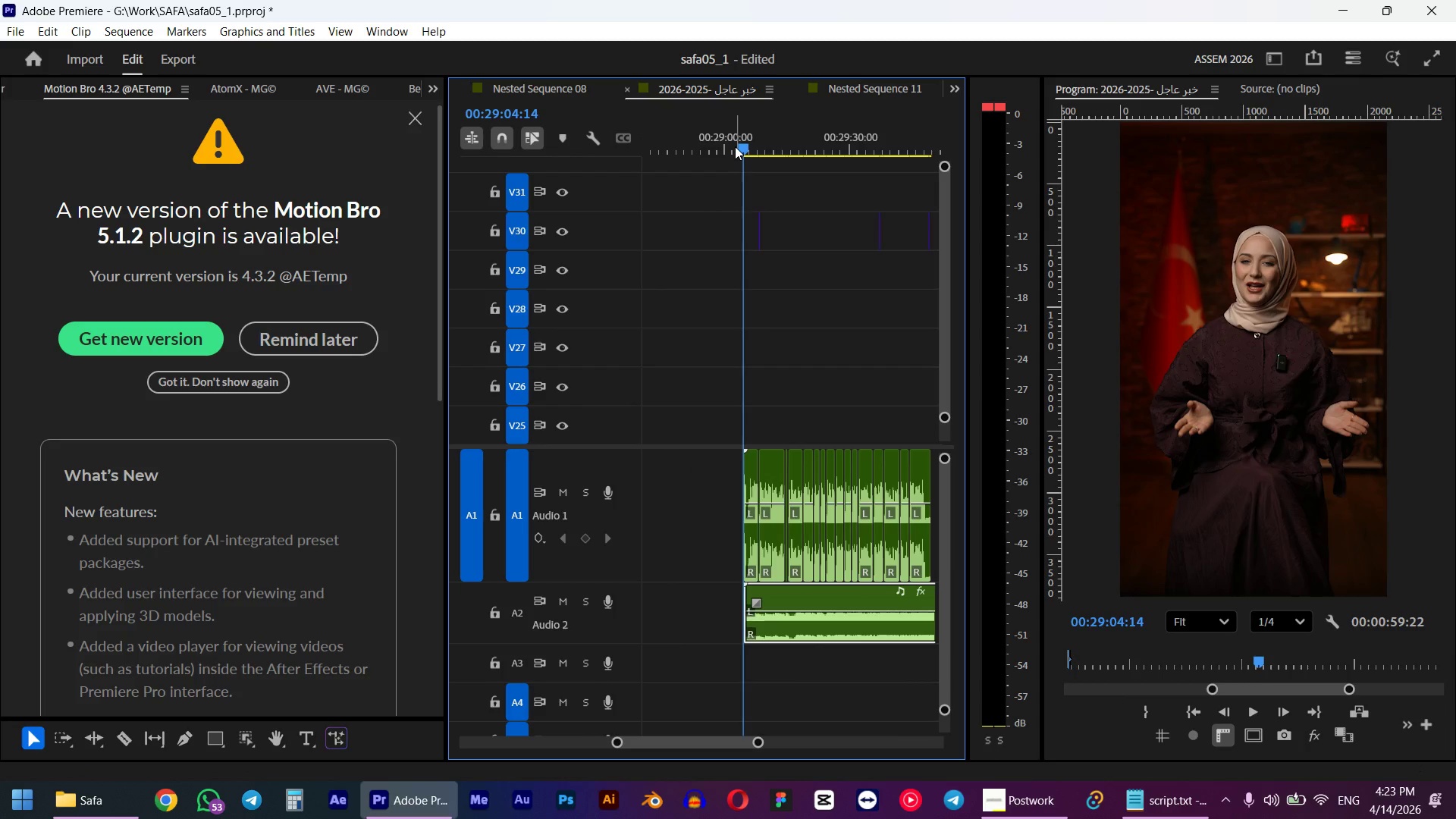 
key(Space)
 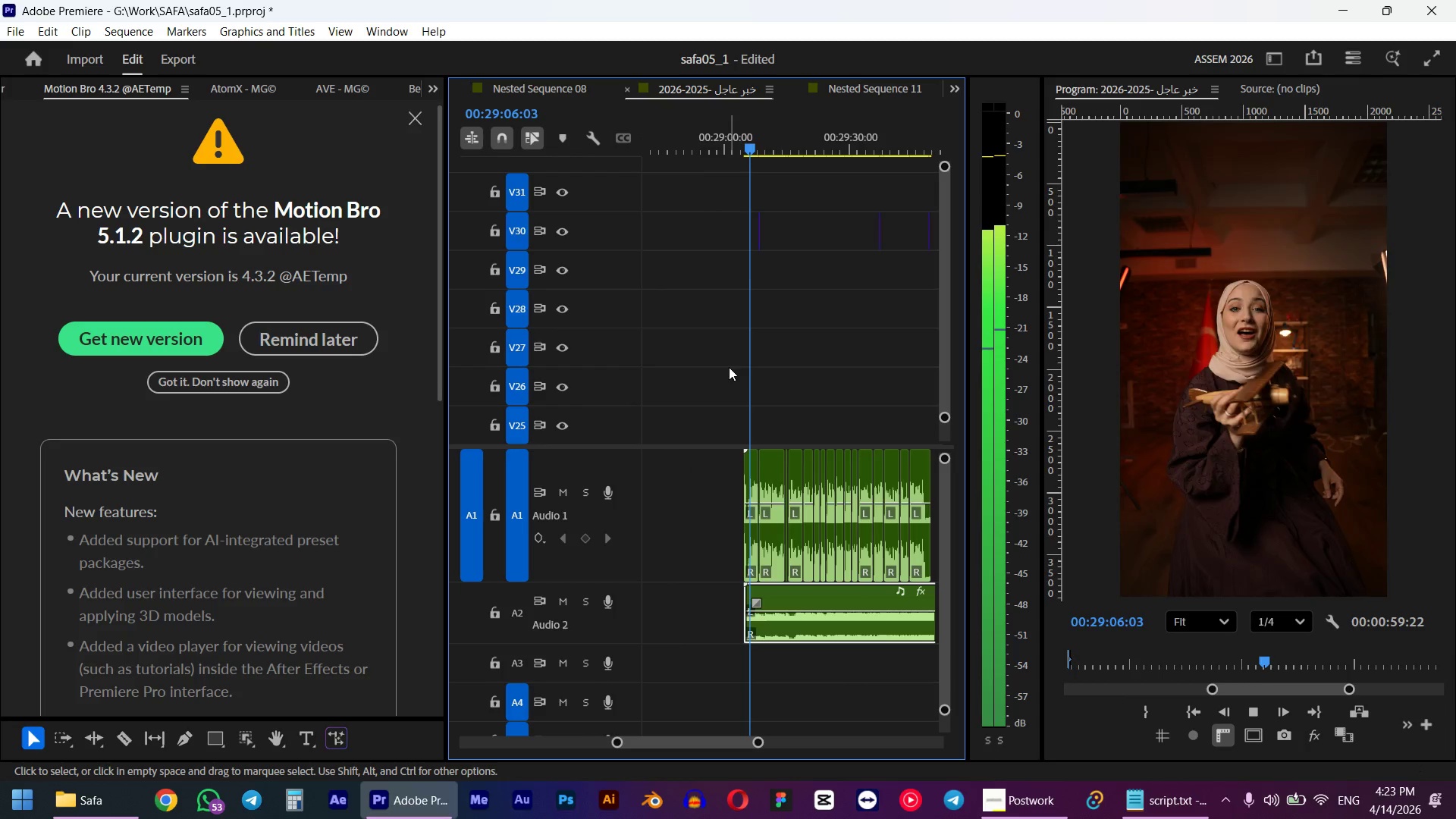 
wait(5.56)
 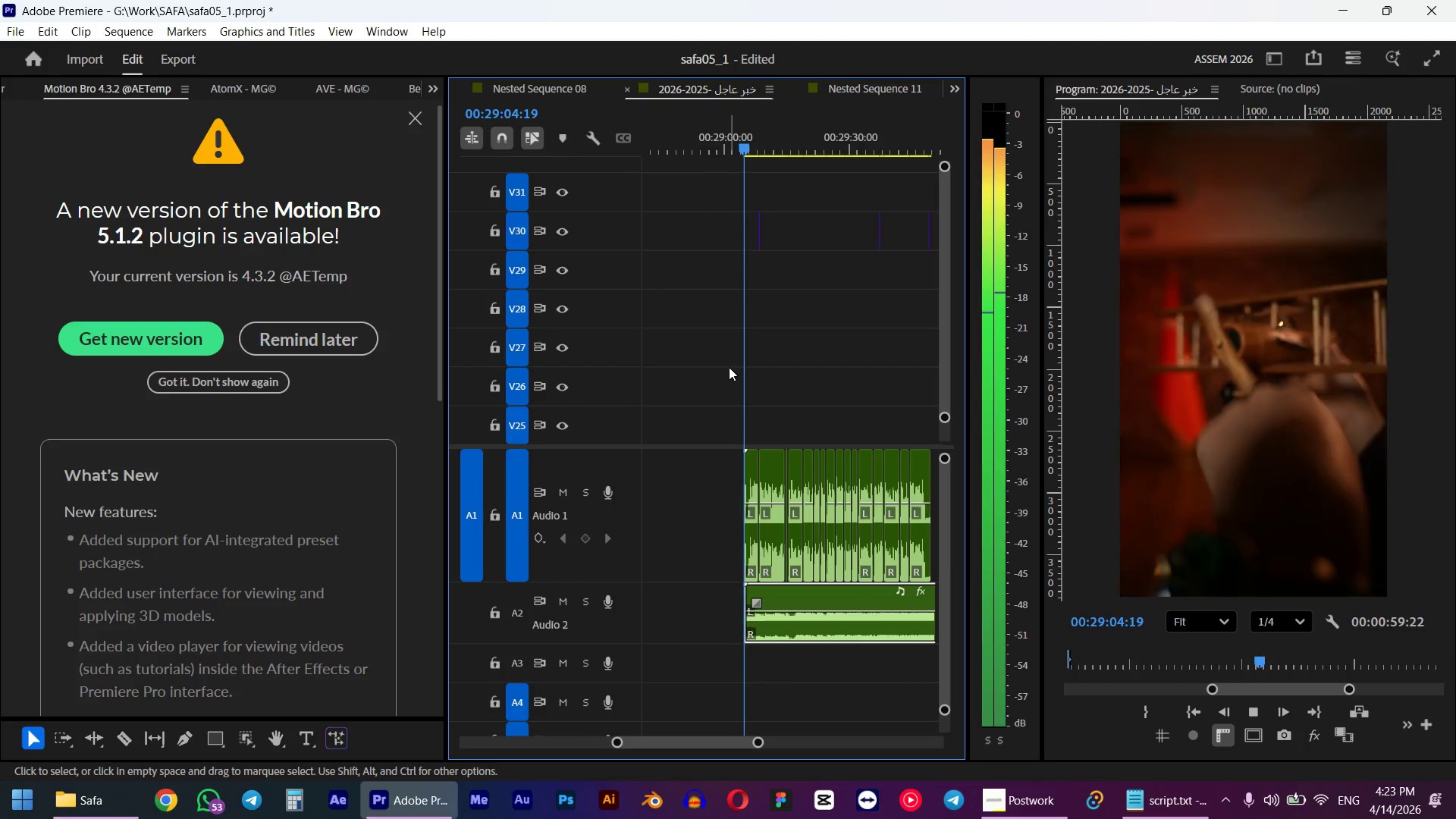 
scroll: coordinate [830, 458], scroll_direction: down, amount: 4.0
 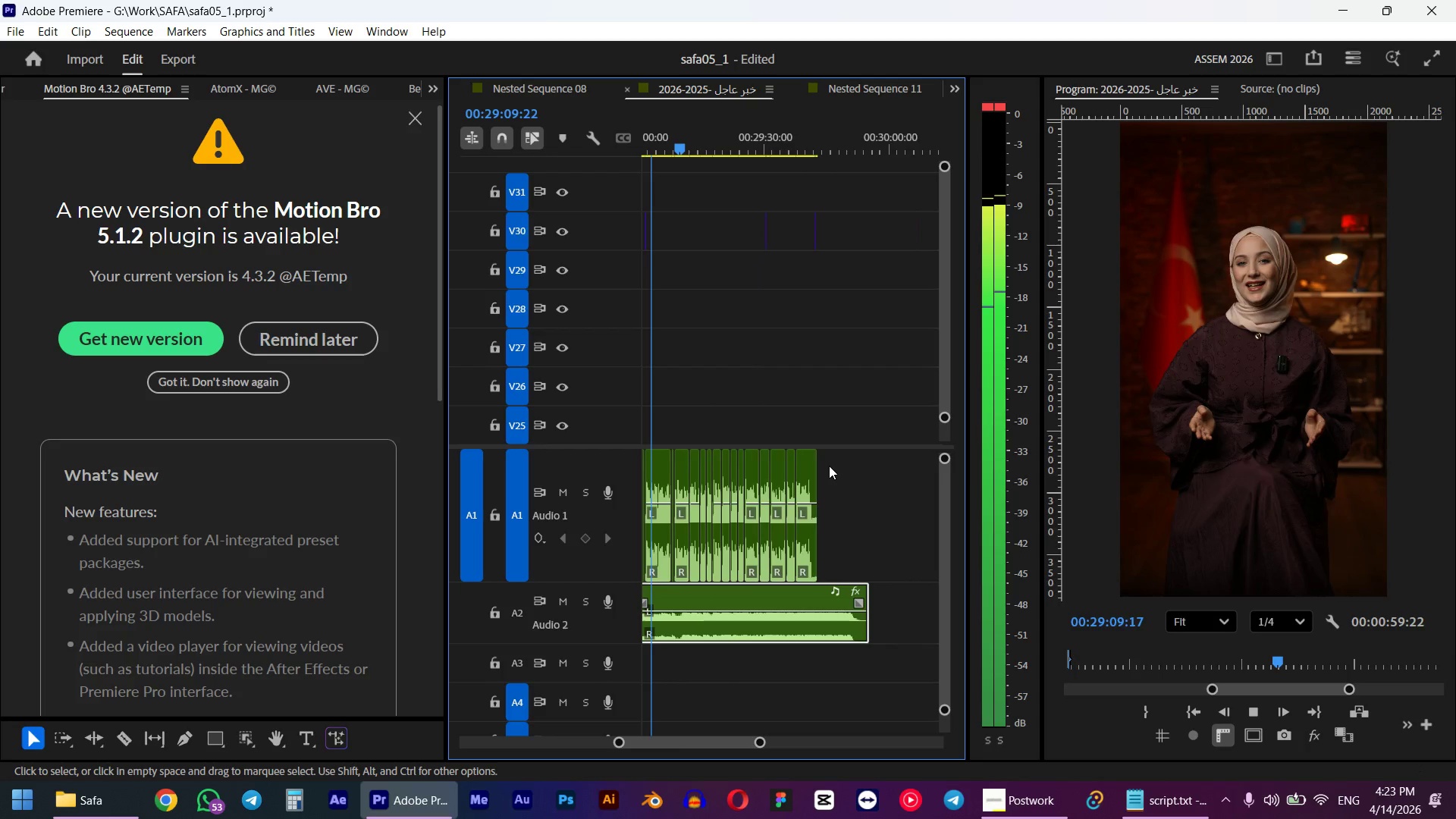 
key(Space)
 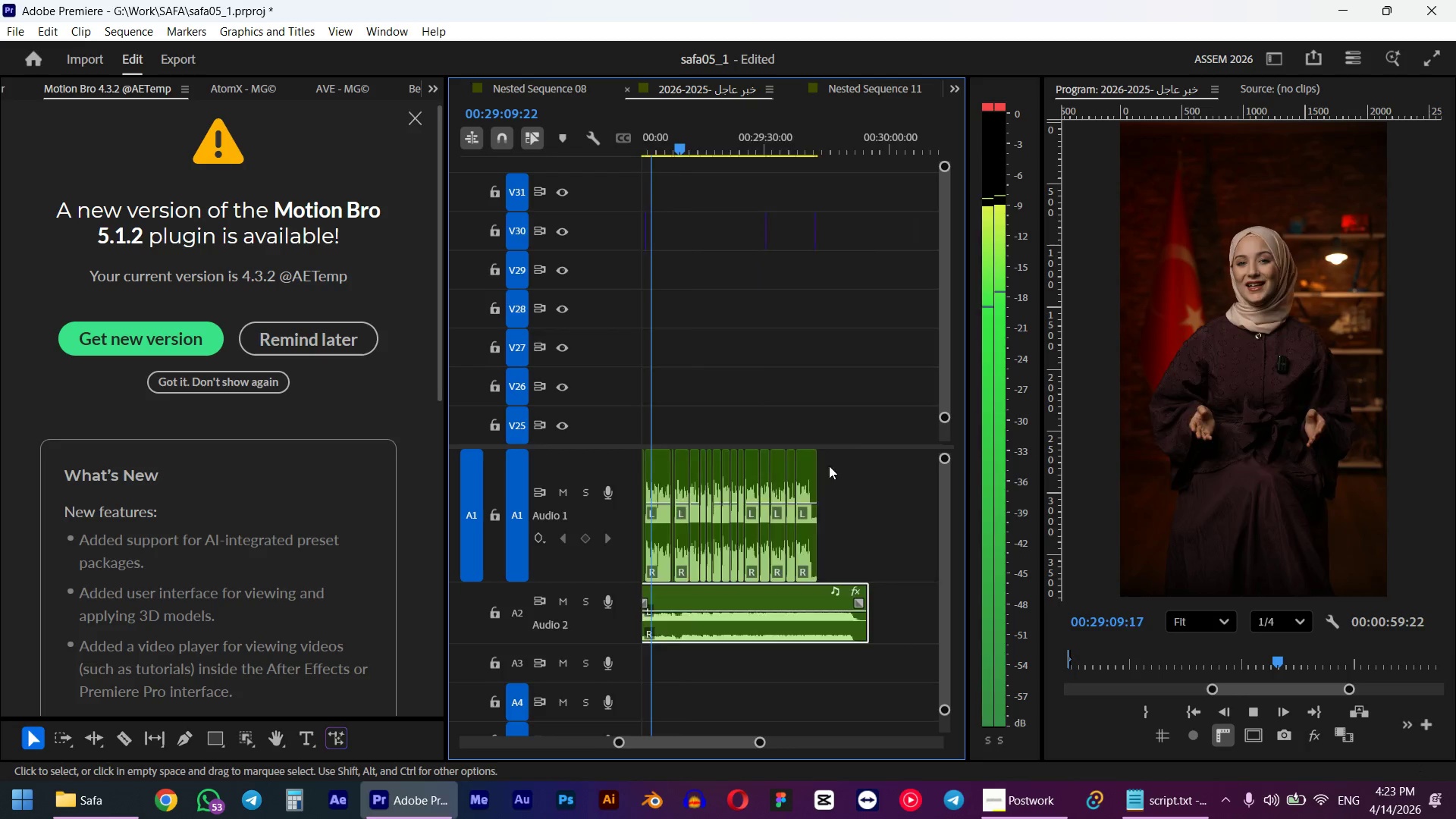 
key(Space)
 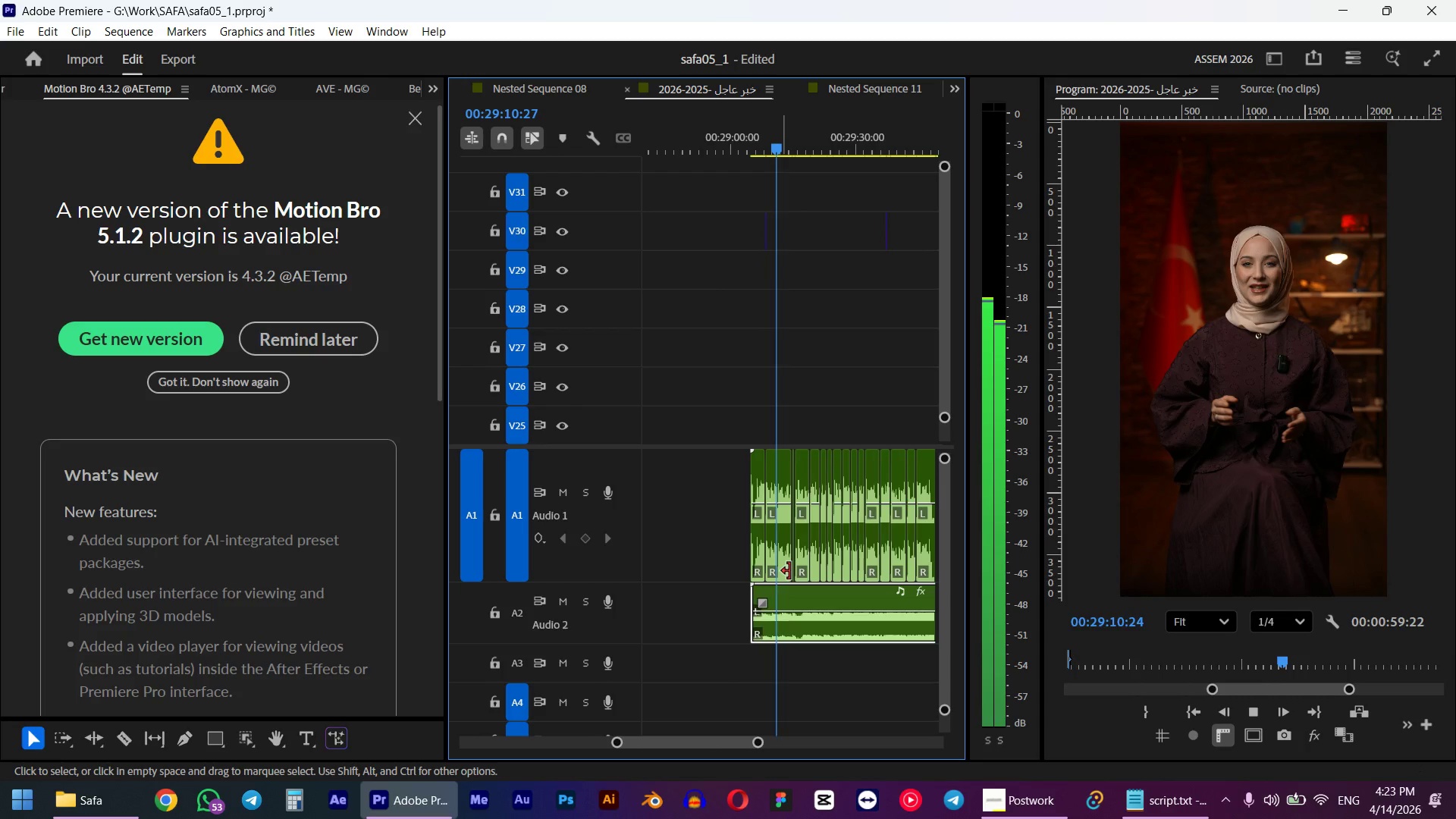 
scroll: coordinate [789, 577], scroll_direction: down, amount: 5.0
 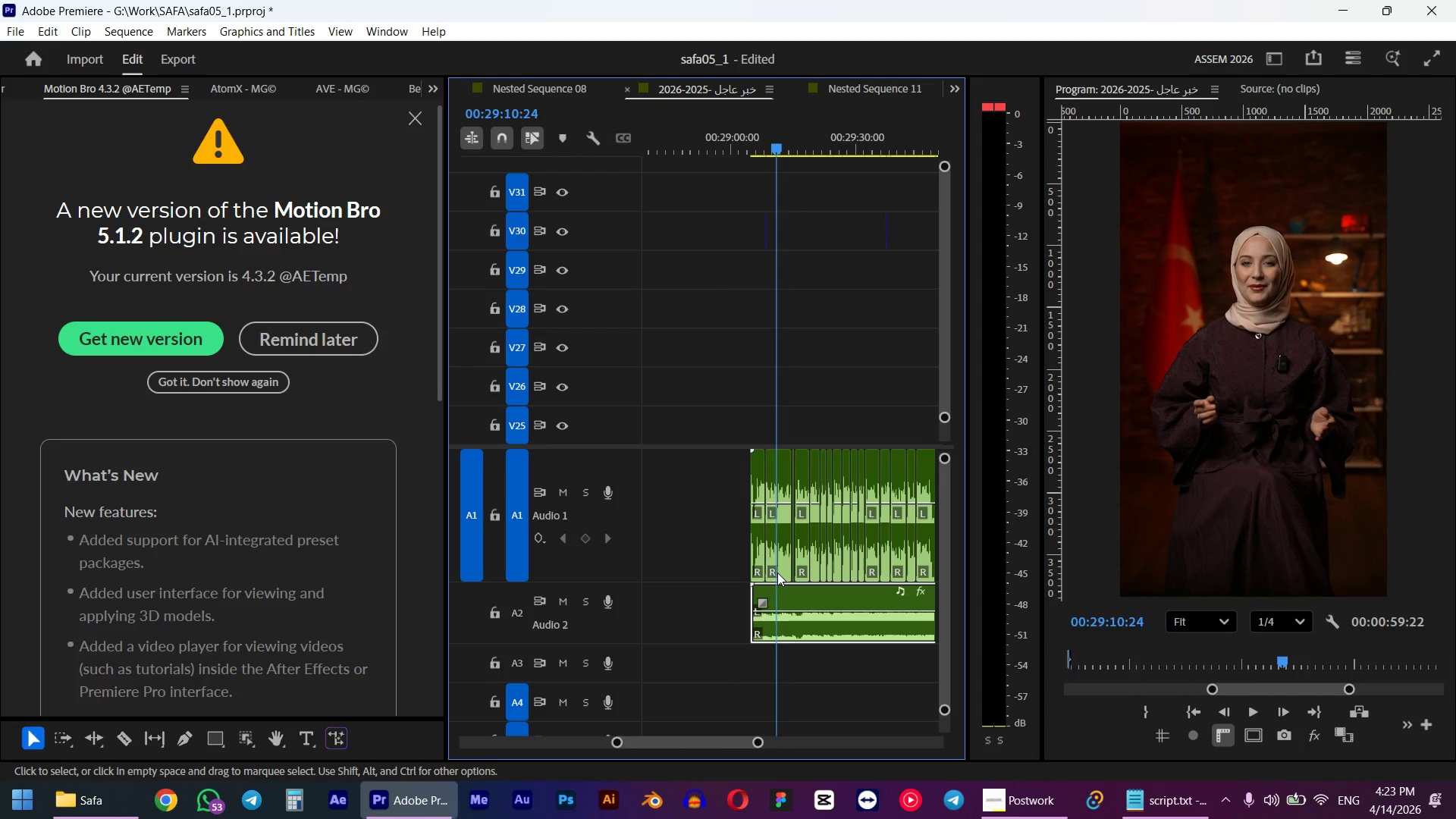 
key(Alt+AltLeft)
 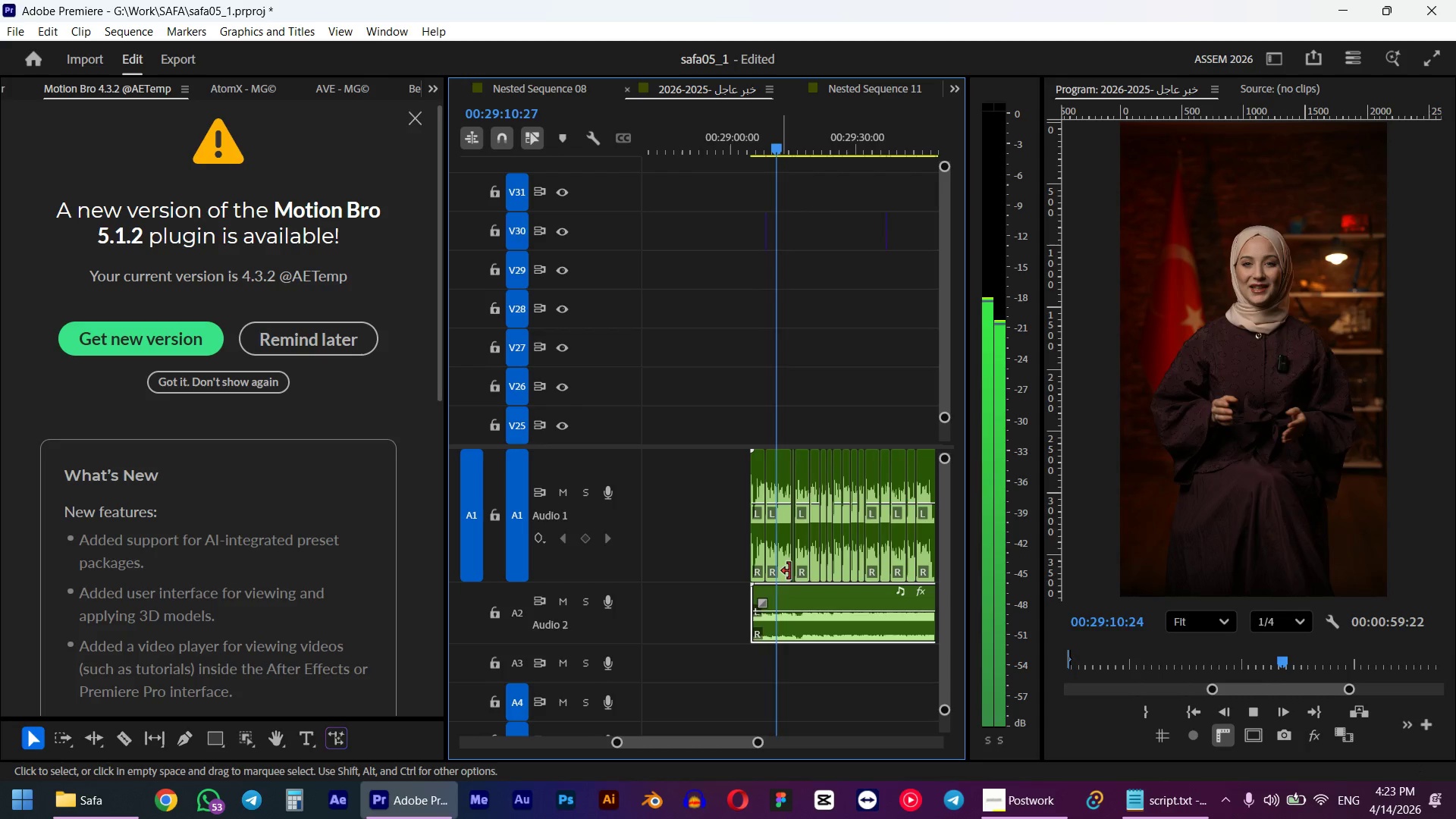 
scroll: coordinate [793, 570], scroll_direction: down, amount: 5.0
 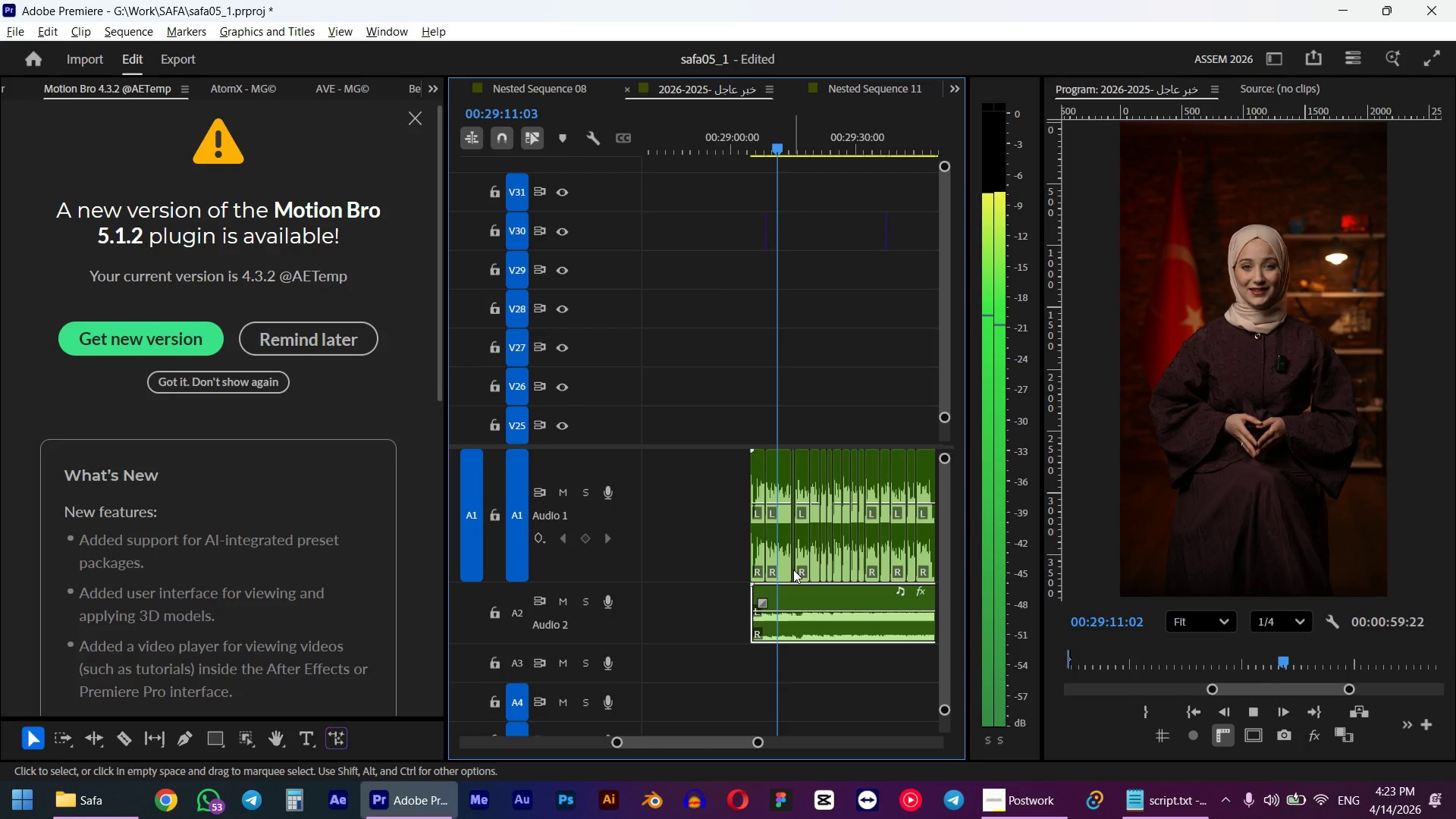 
left_click_drag(start_coordinate=[868, 620], to_coordinate=[841, 619])
 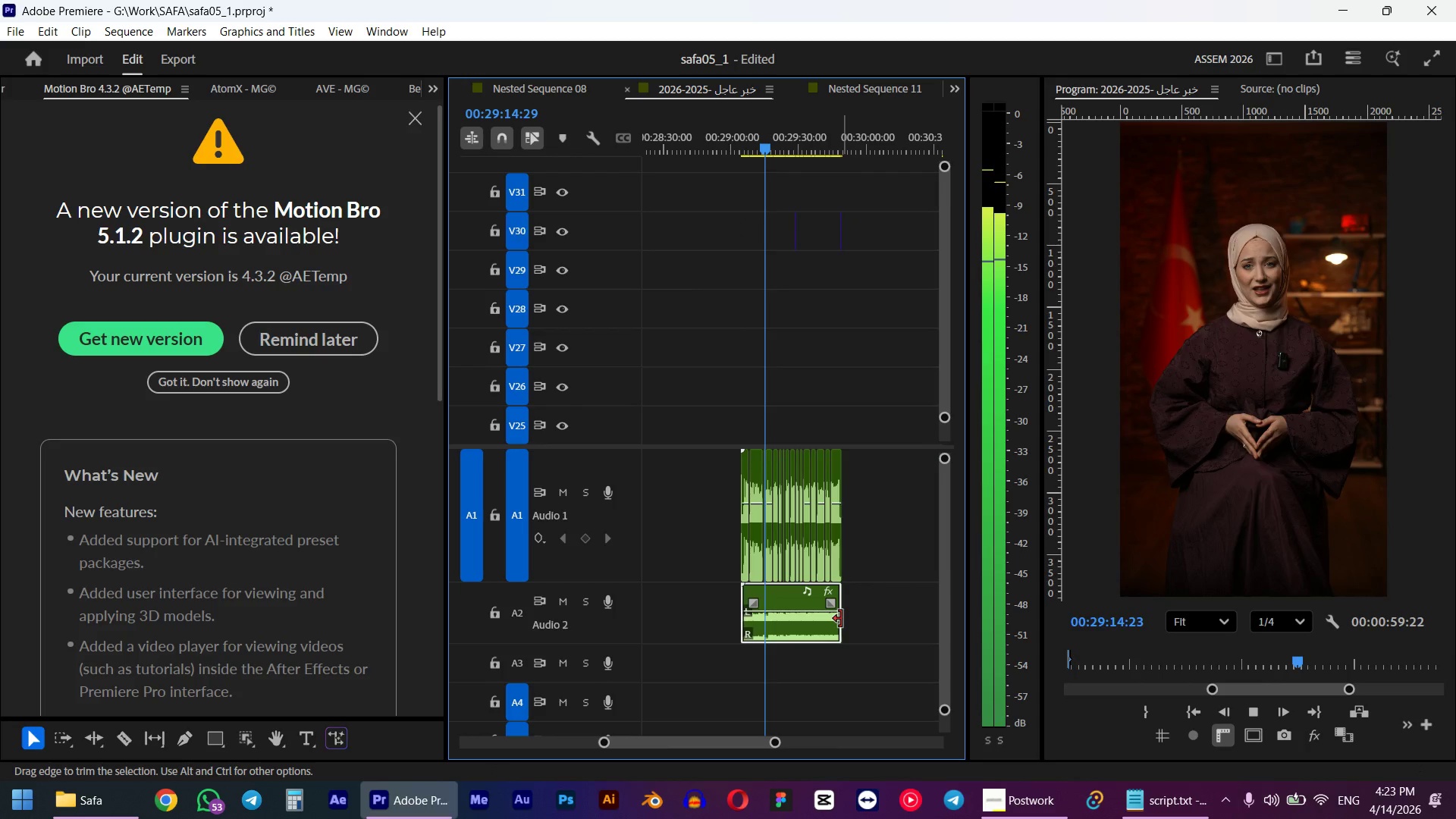 
scroll: coordinate [817, 570], scroll_direction: down, amount: 1.0
 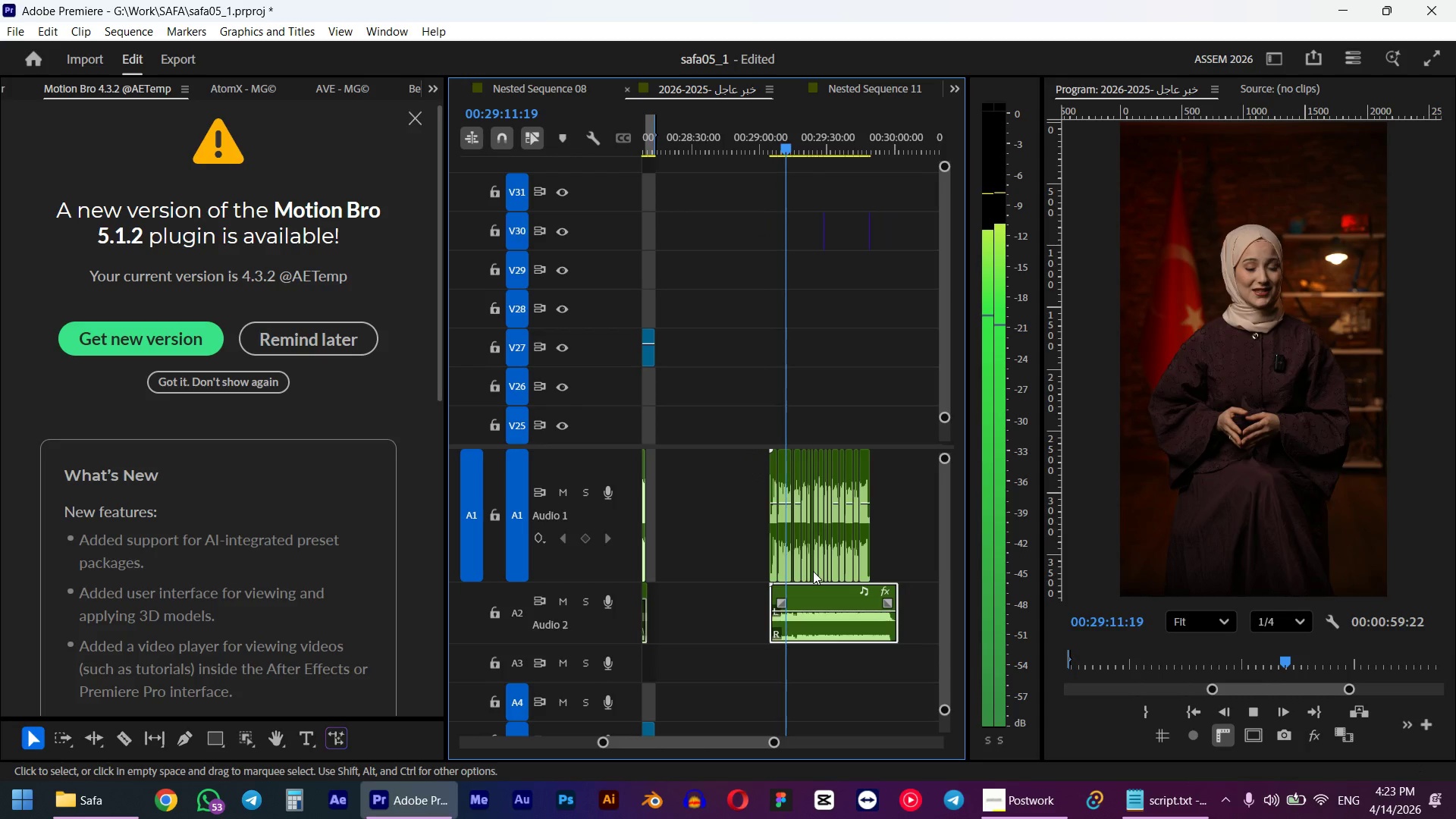 
hold_key(key=AltLeft, duration=0.91)
scroll: coordinate [808, 617], scroll_direction: up, amount: 5.0
 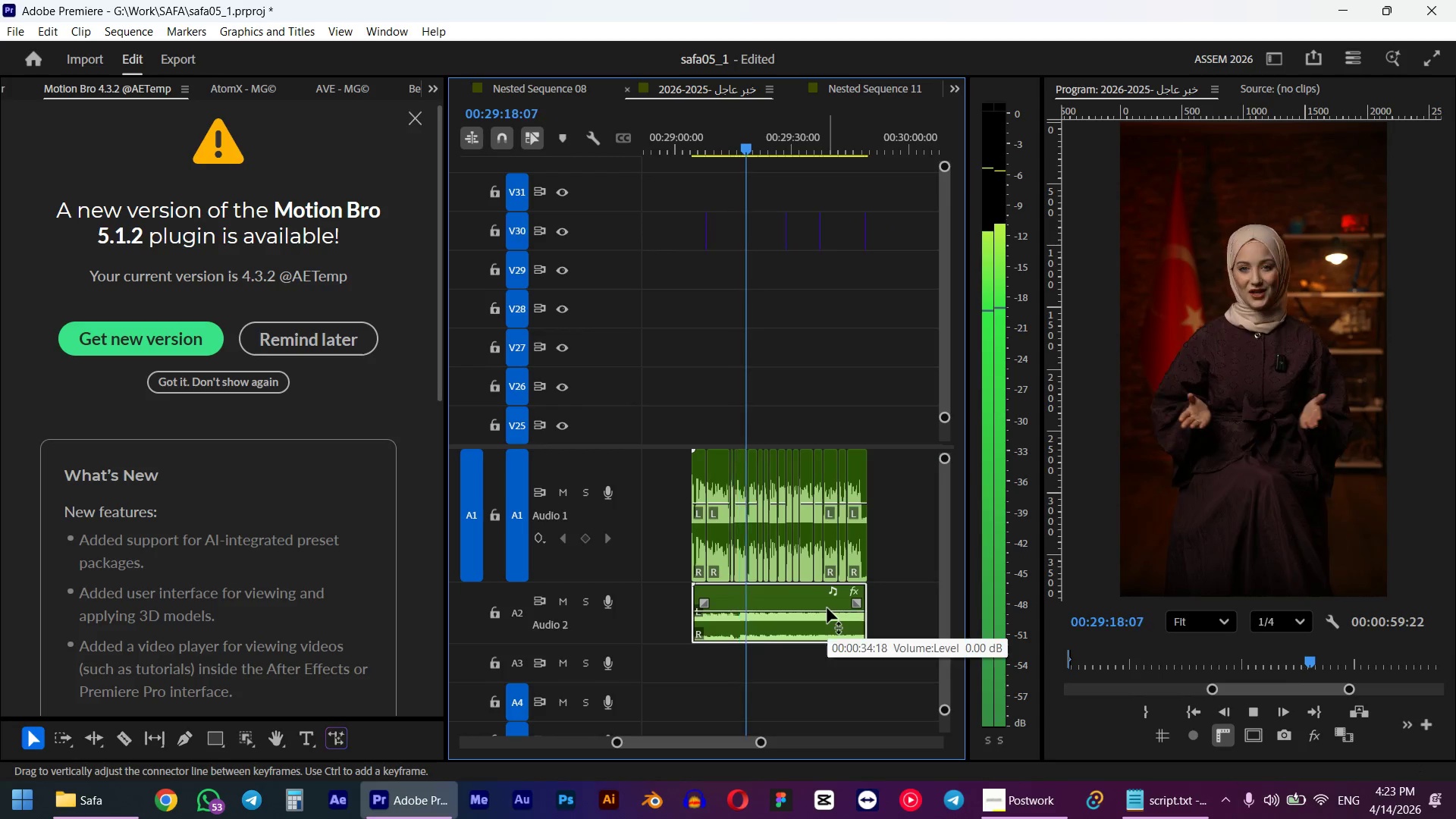 
key(Space)
 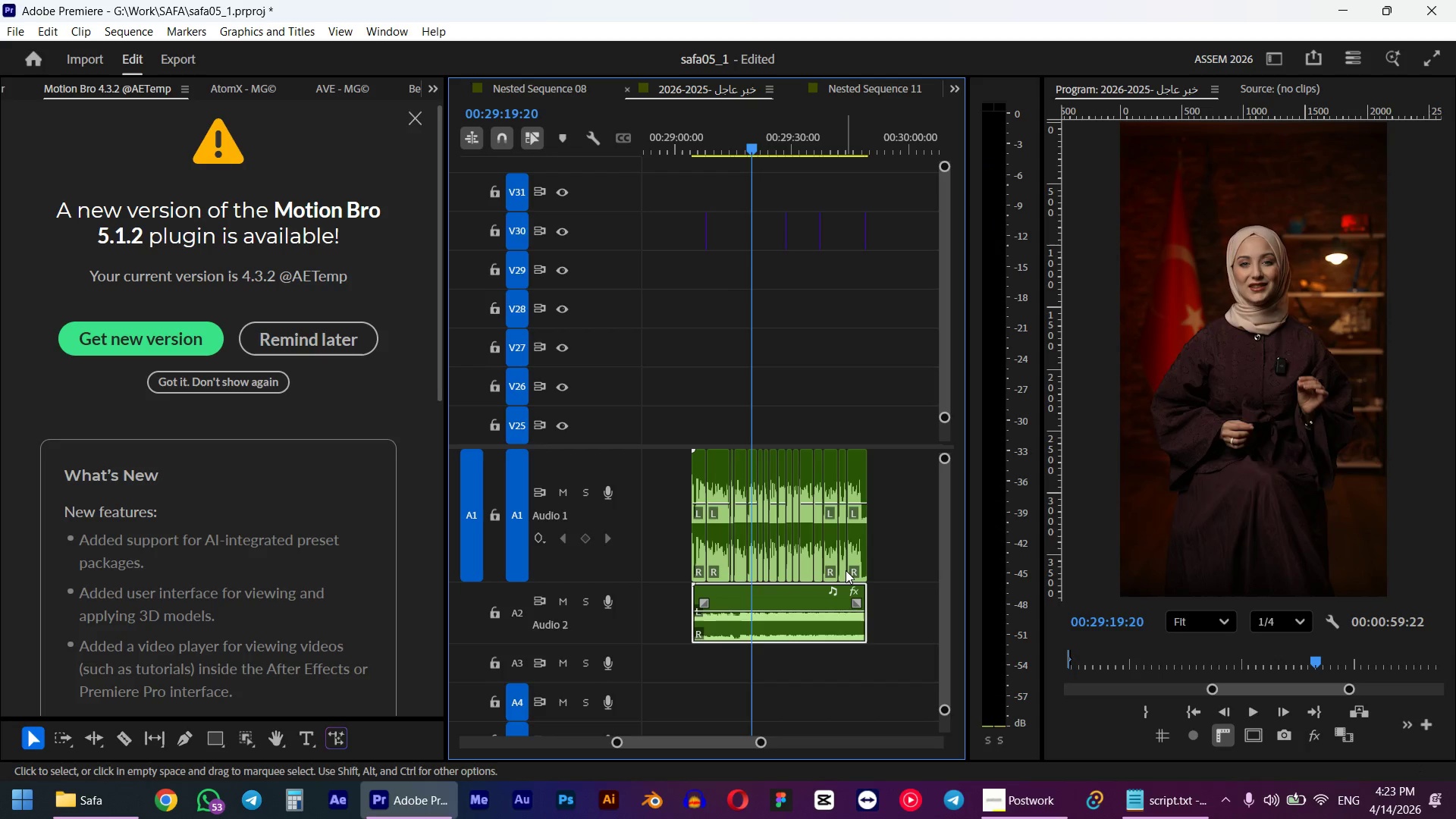 
hold_key(key=AltLeft, duration=0.38)
scroll: coordinate [846, 569], scroll_direction: up, amount: 4.0
 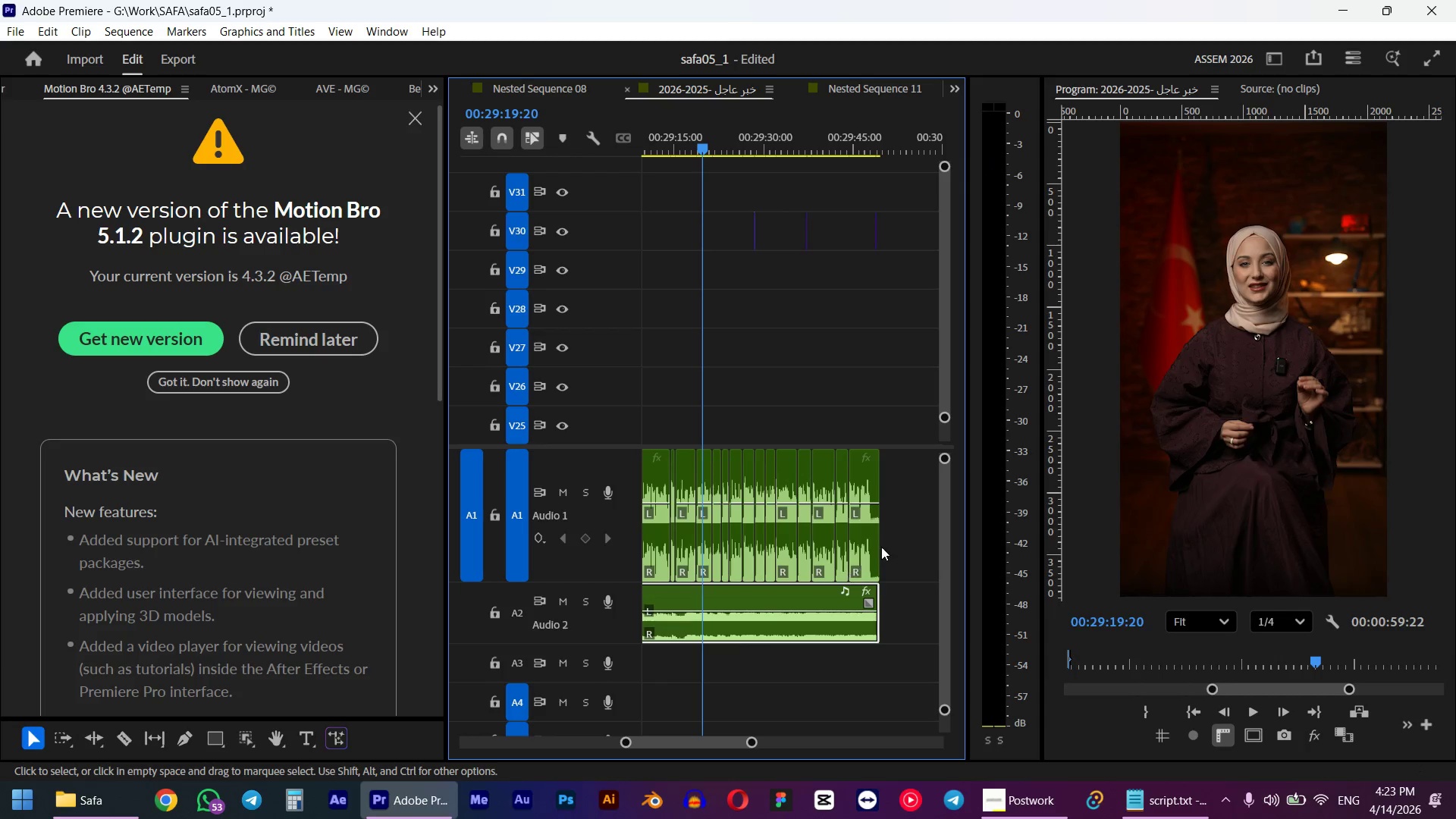 
hold_key(key=AltLeft, duration=0.34)
scroll: coordinate [893, 542], scroll_direction: down, amount: 3.0
 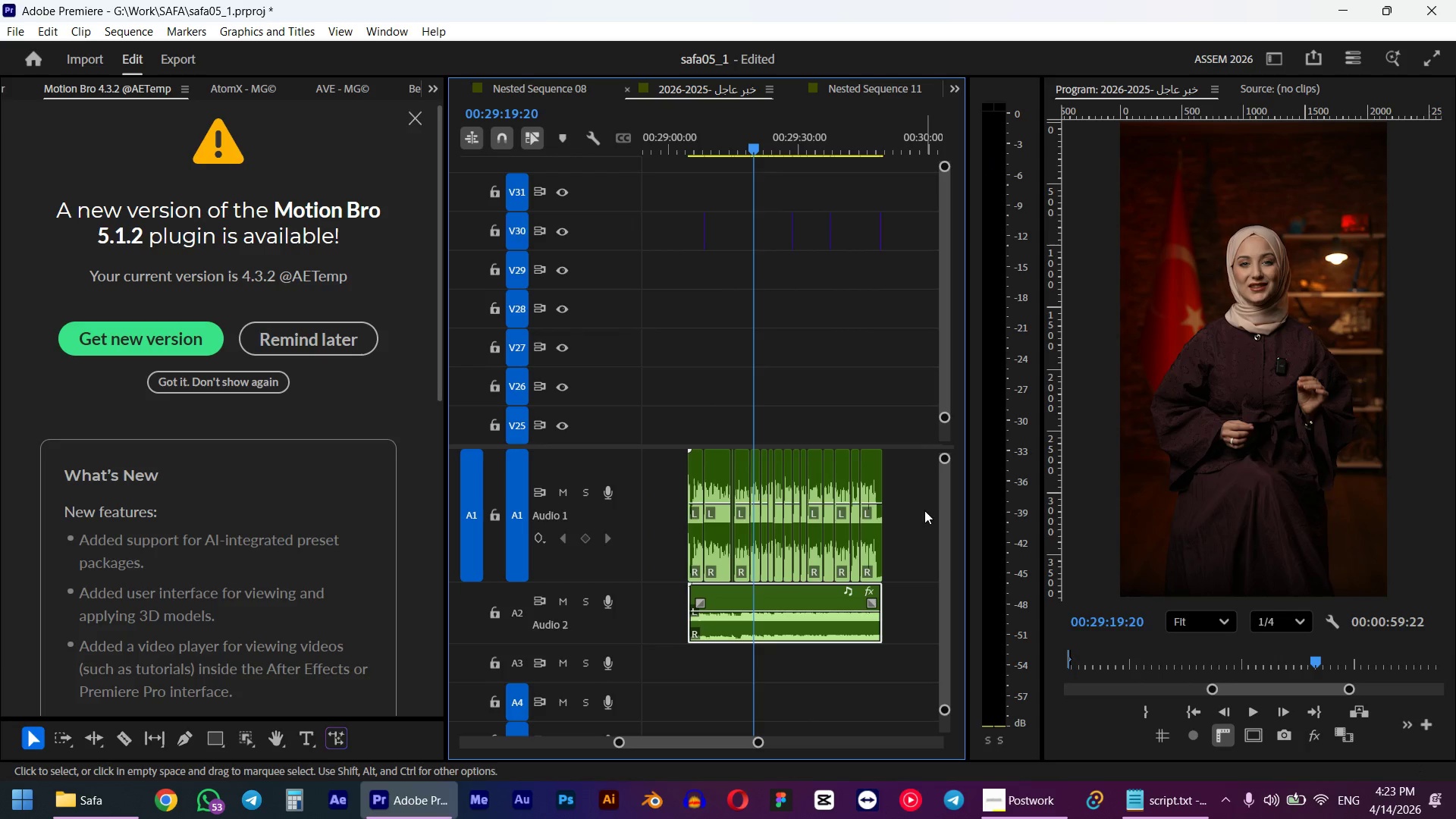 
left_click_drag(start_coordinate=[924, 510], to_coordinate=[698, 541])
 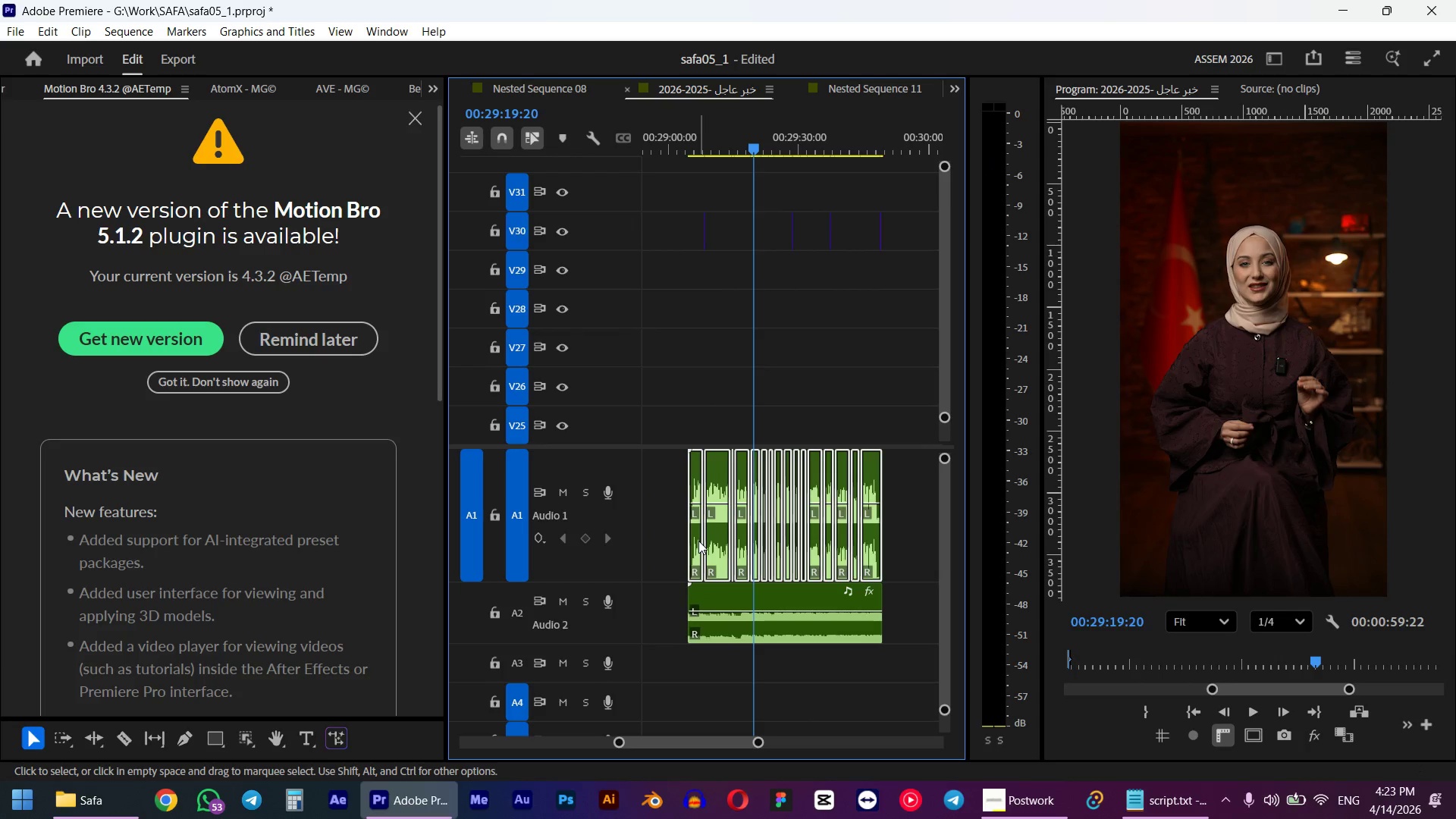 
key(G)
 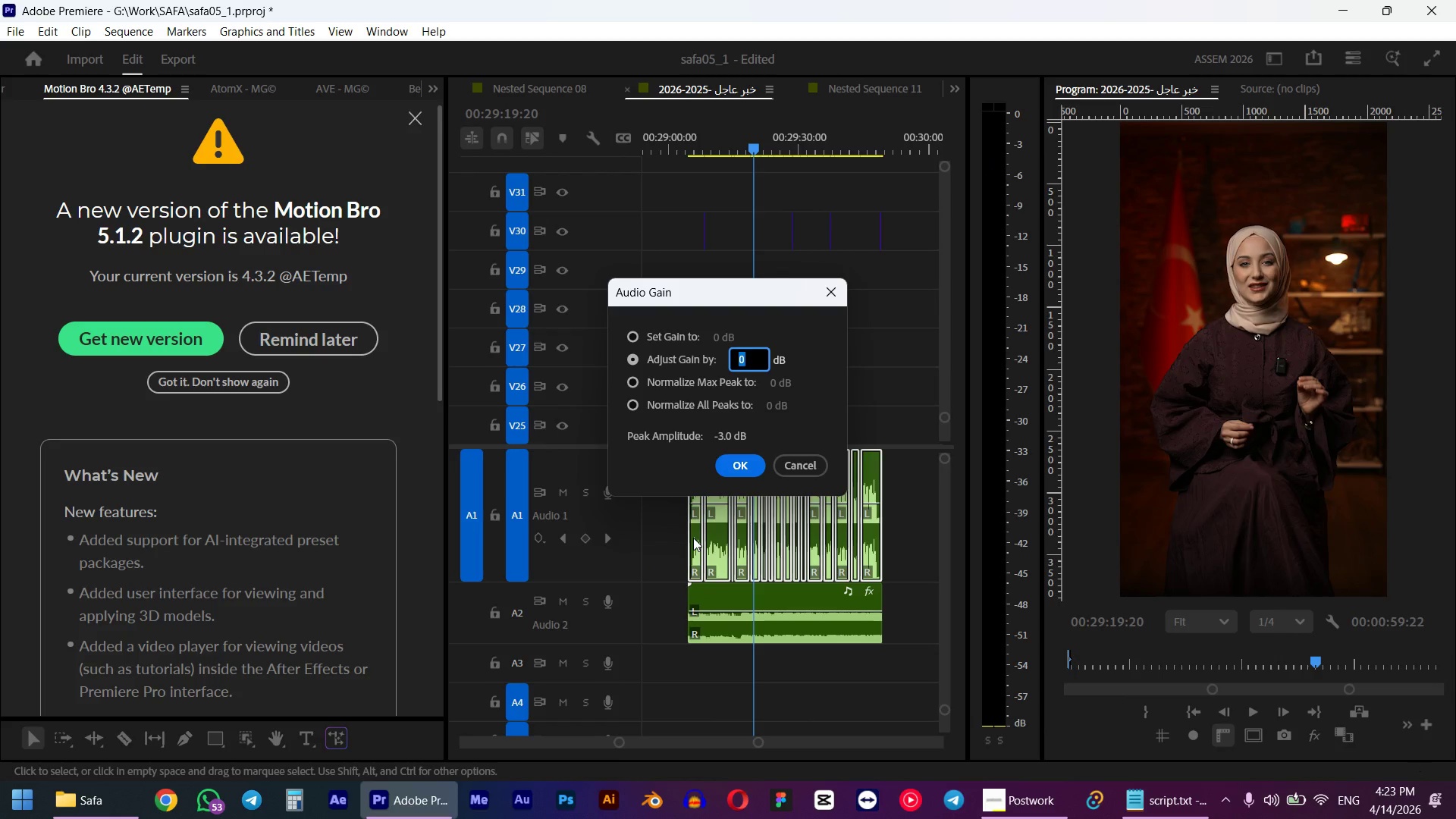 
key(Numpad7)